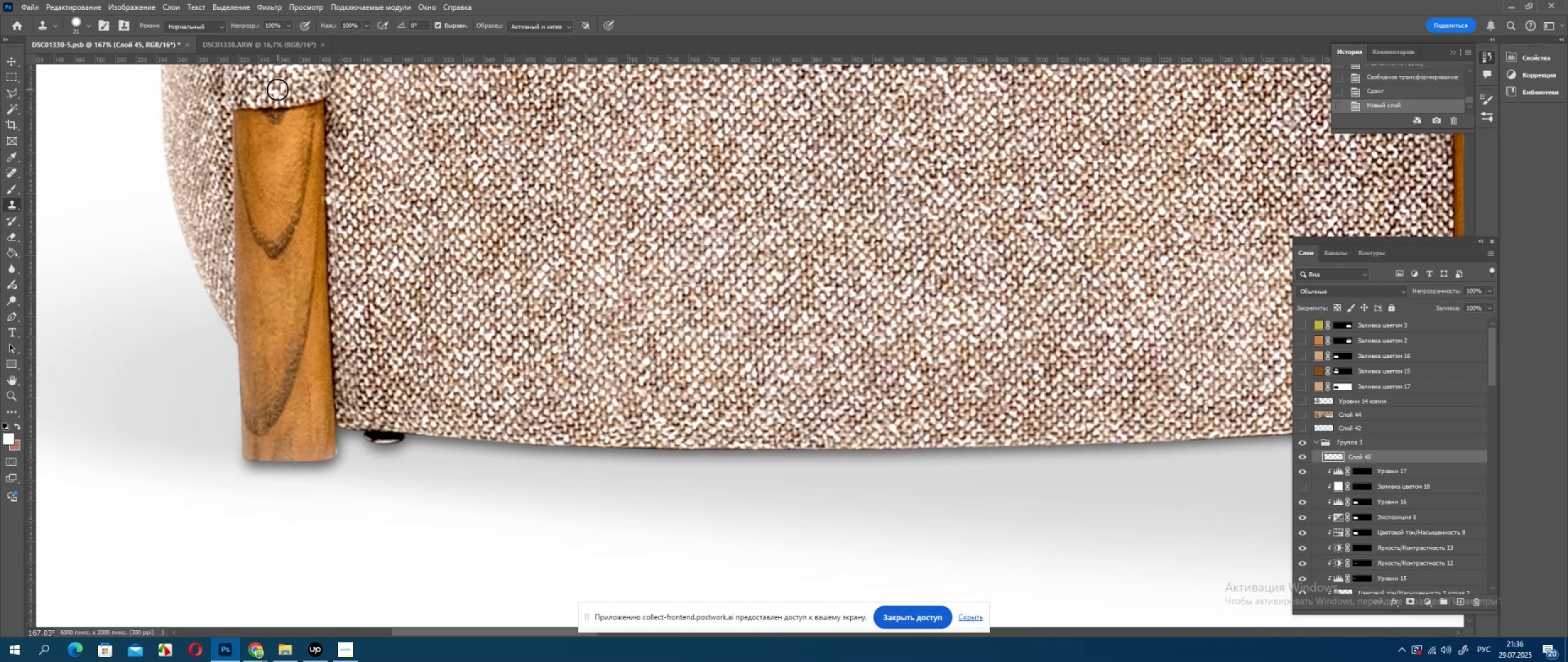 
wait(13.81)
 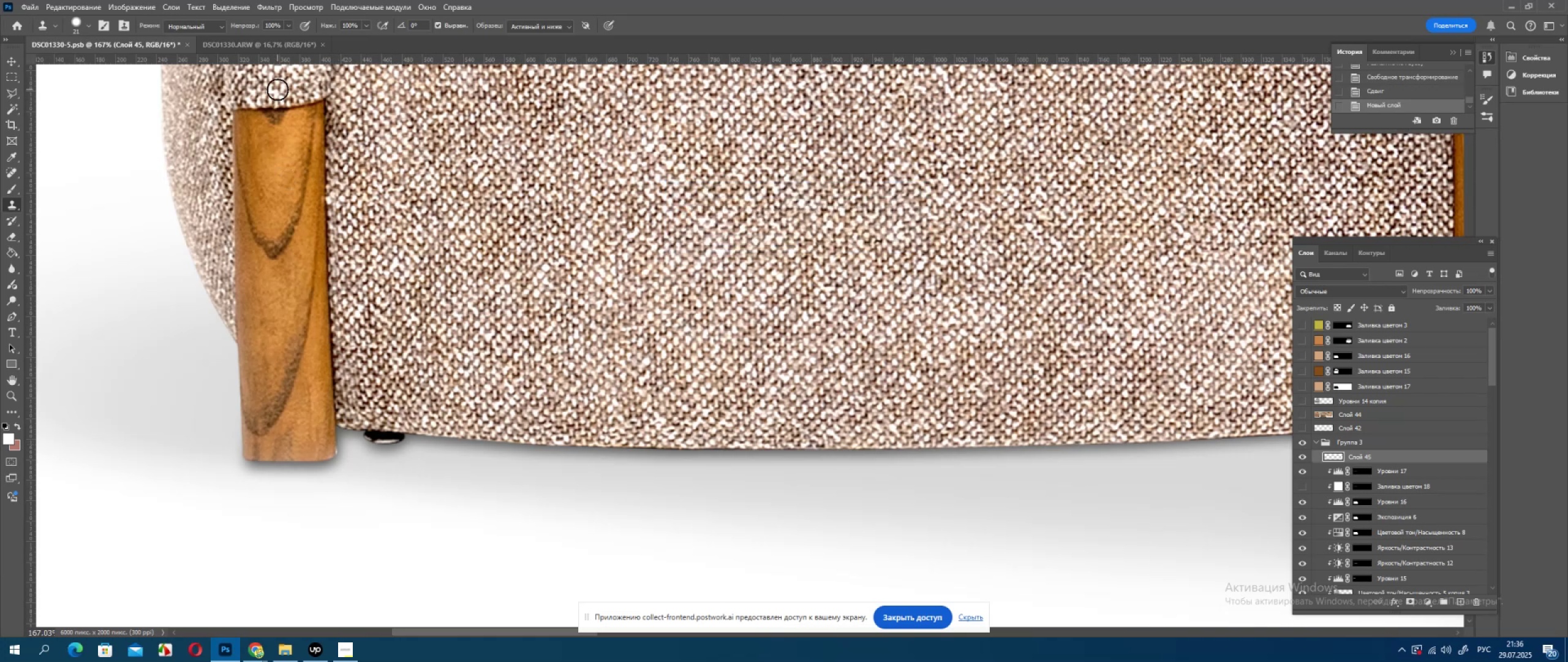 
hold_key(key=AltLeft, duration=0.82)
 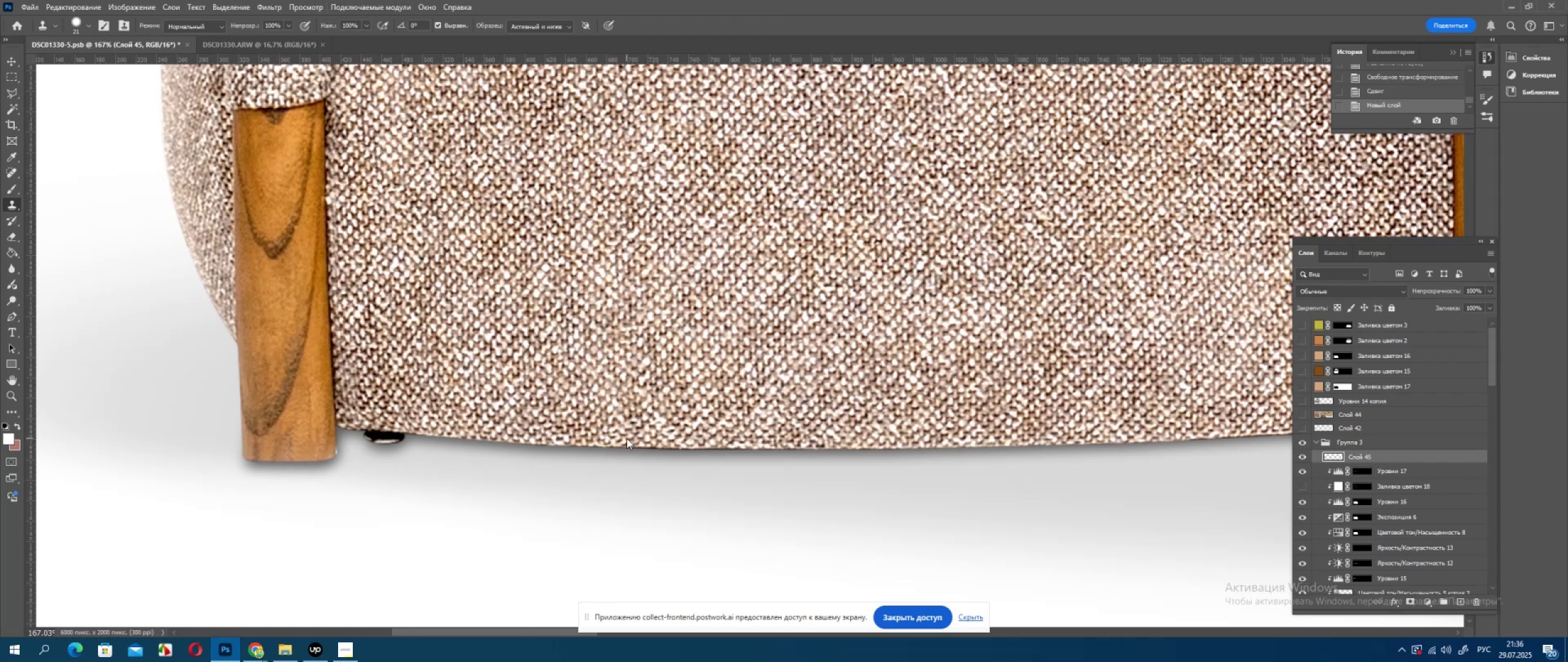 
hold_key(key=AltLeft, duration=1.4)
 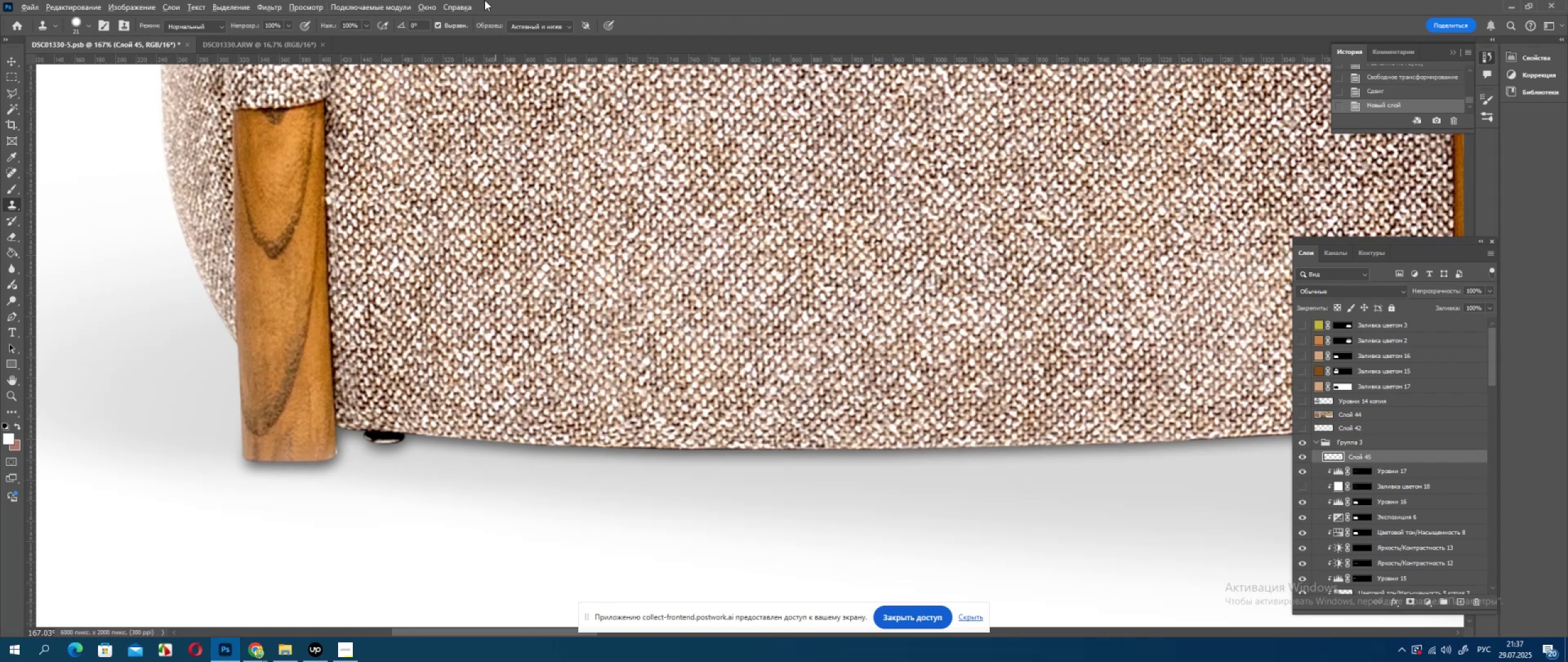 
hold_key(key=AltLeft, duration=1.53)
 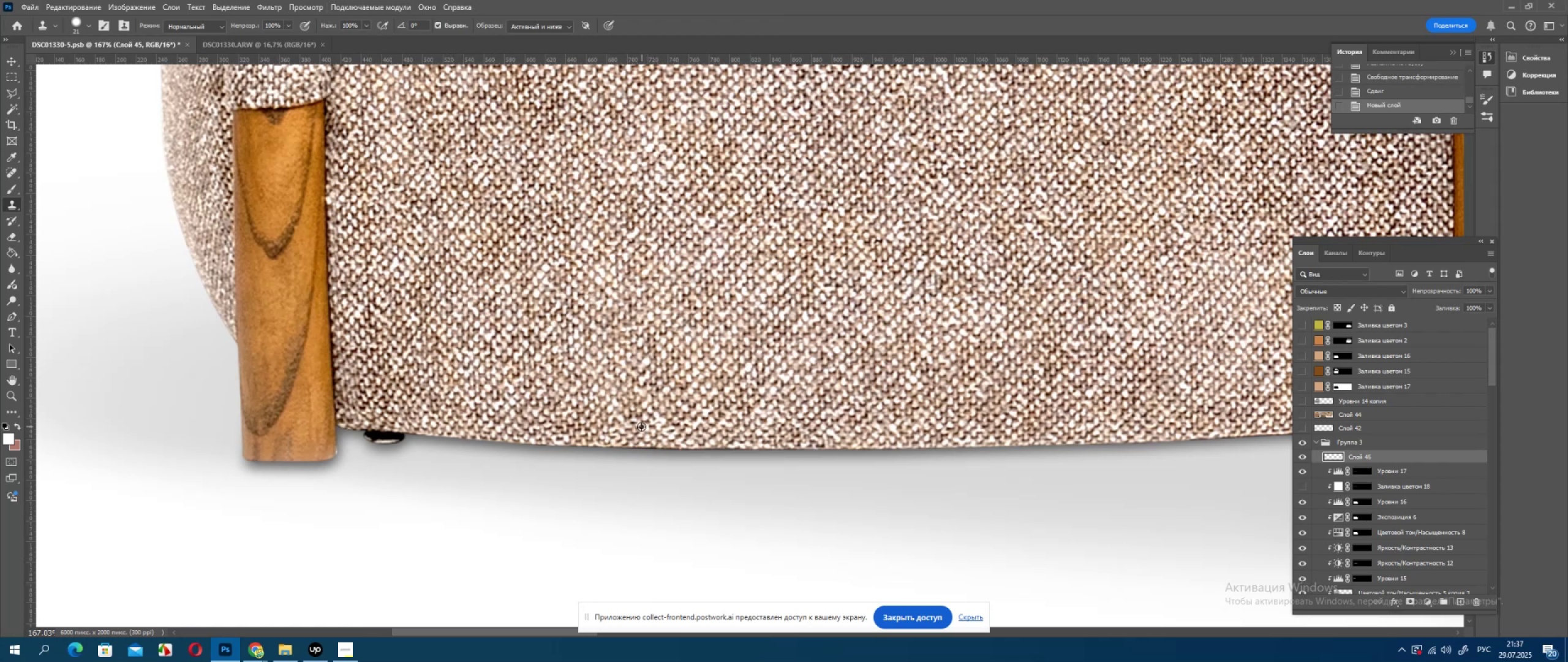 
hold_key(key=AltLeft, duration=0.78)
left_click([641, 426])
 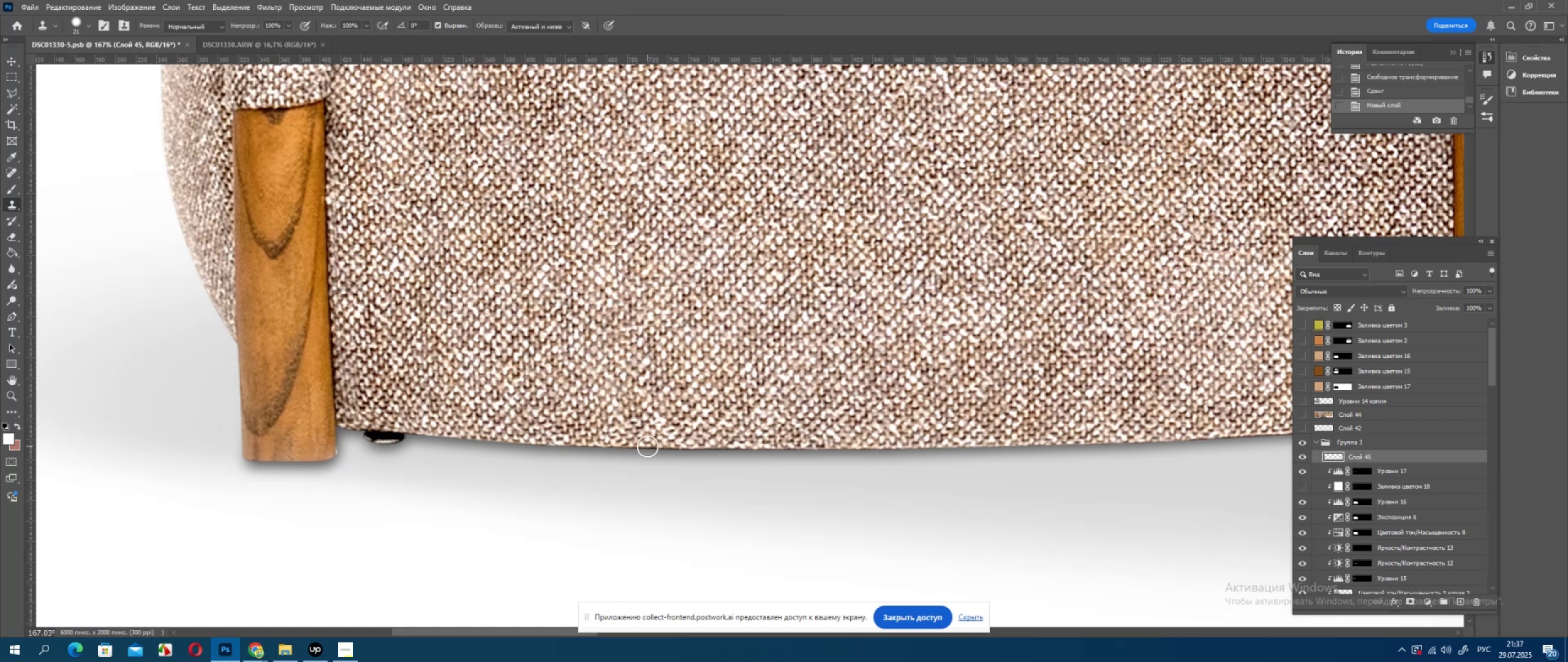 
hold_key(key=AltLeft, duration=0.58)
 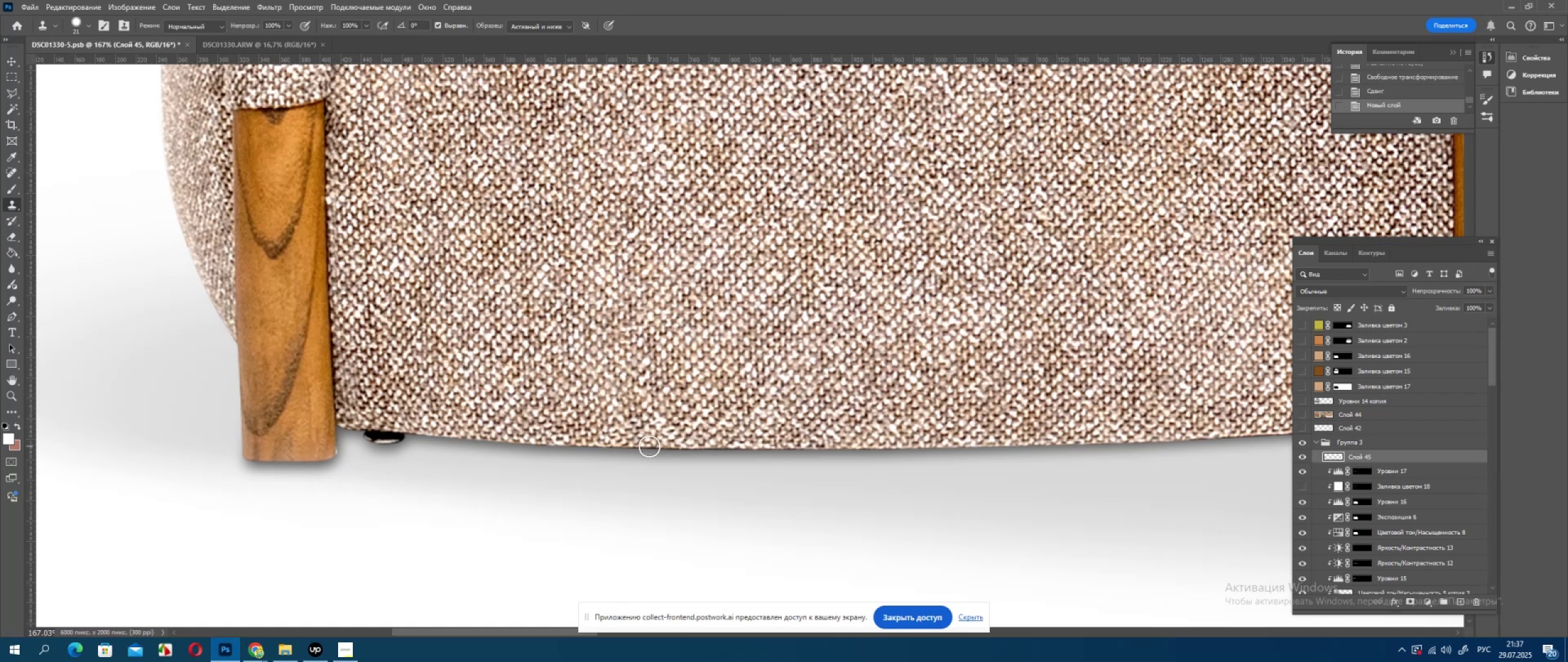 
hold_key(key=AltLeft, duration=0.31)
scroll: coordinate [785, 457], scroll_direction: up, amount: 7.0
 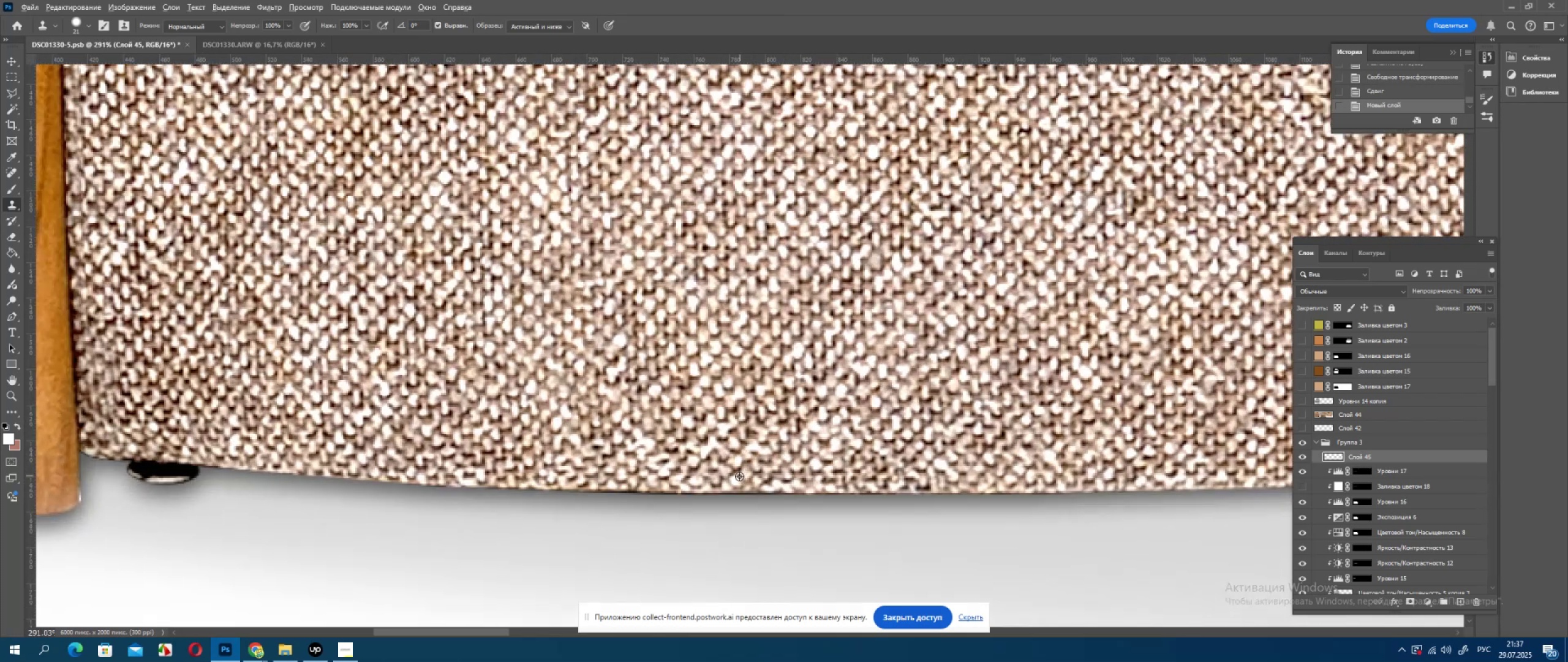 
hold_key(key=AltLeft, duration=0.43)
 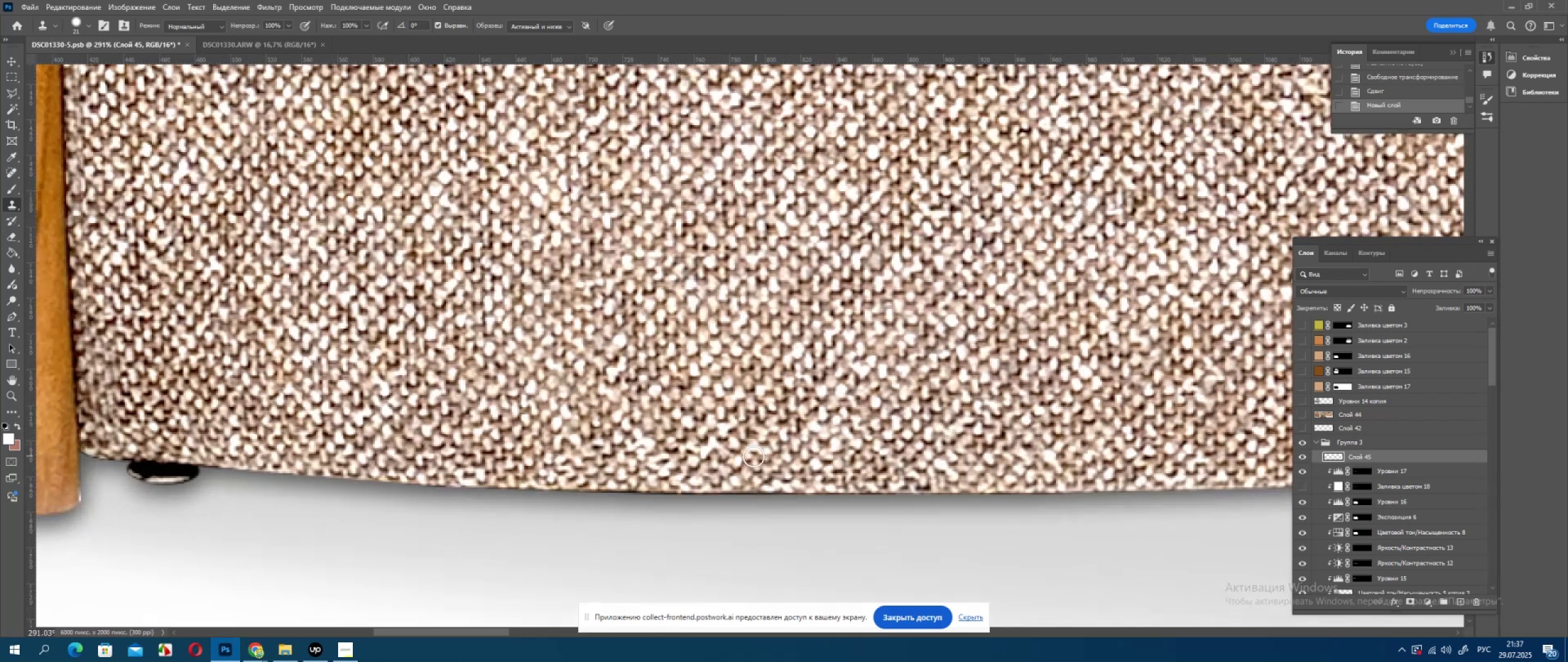 
hold_key(key=AltLeft, duration=0.57)
 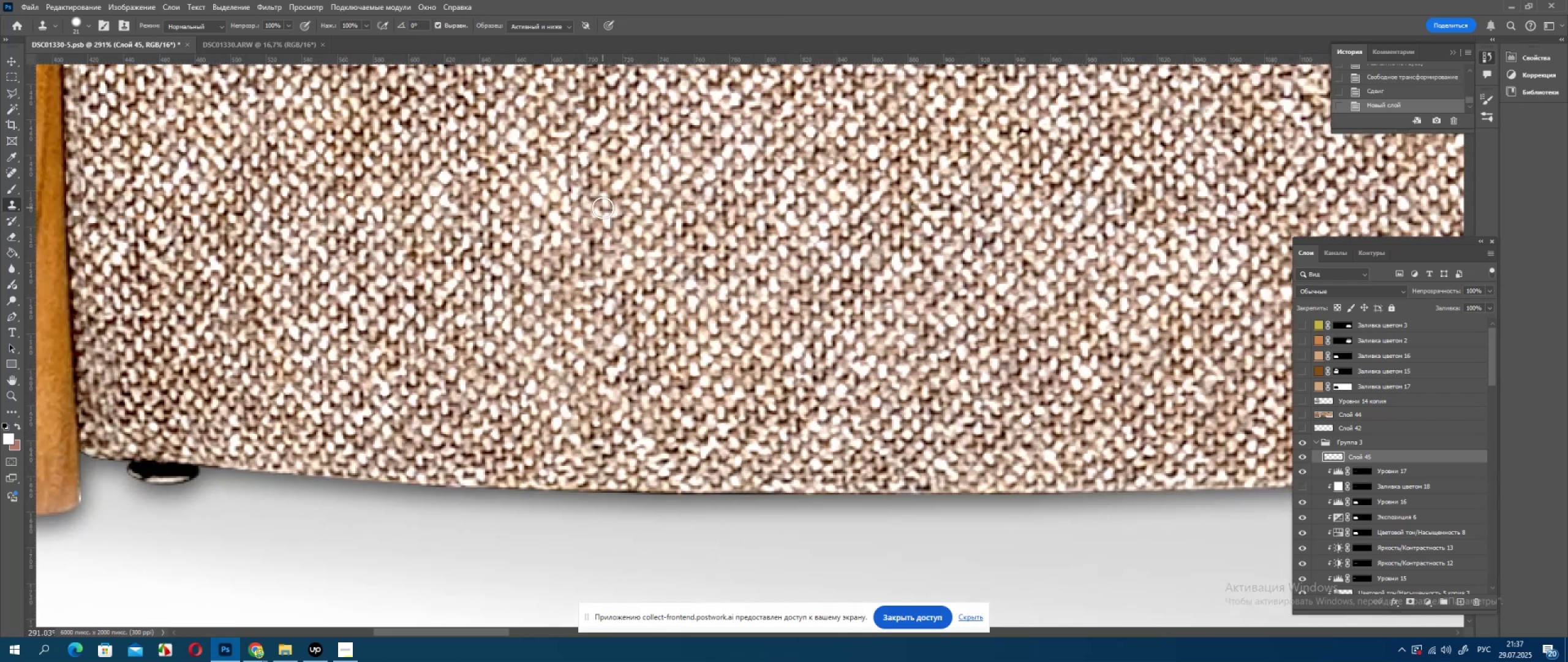 
hold_key(key=AltLeft, duration=0.3)
scroll: coordinate [636, 522], scroll_direction: down, amount: 7.0
 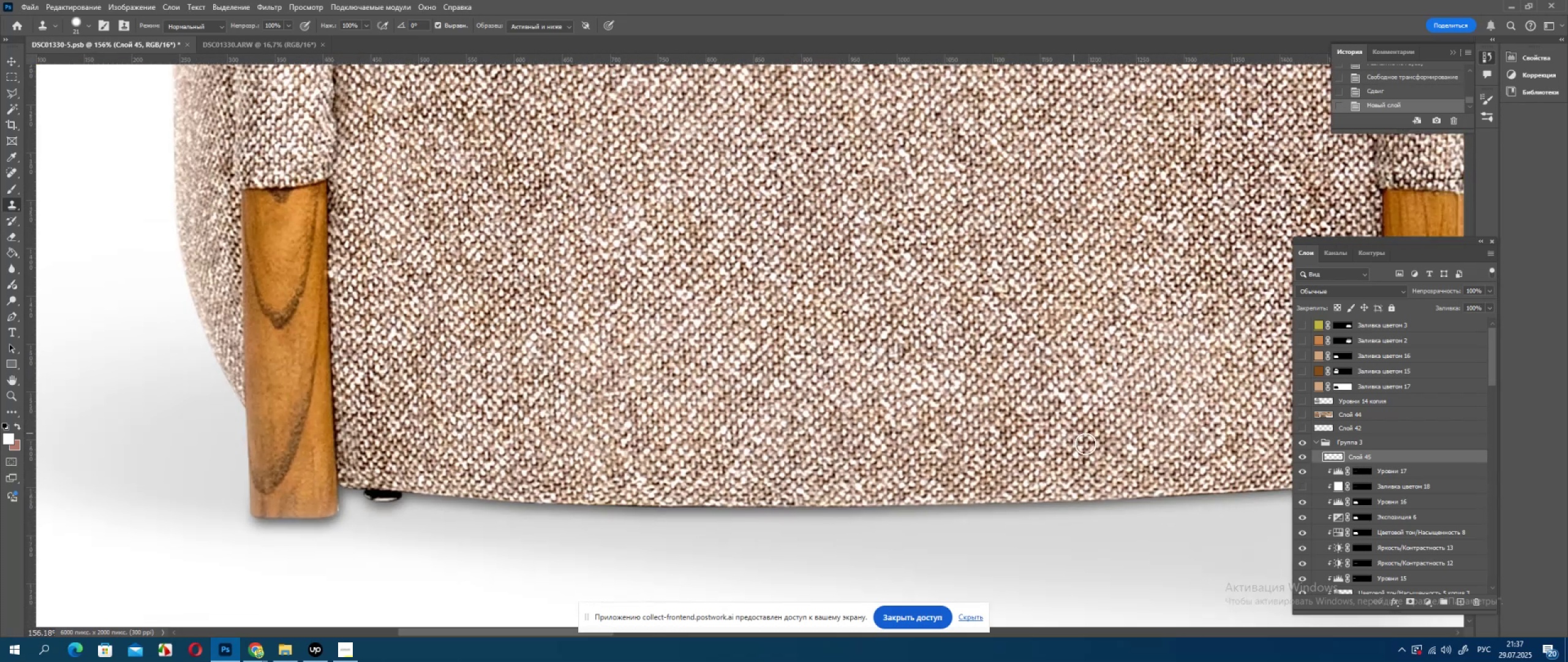 
hold_key(key=AltLeft, duration=0.62)
scroll: coordinate [673, 490], scroll_direction: up, amount: 6.0
 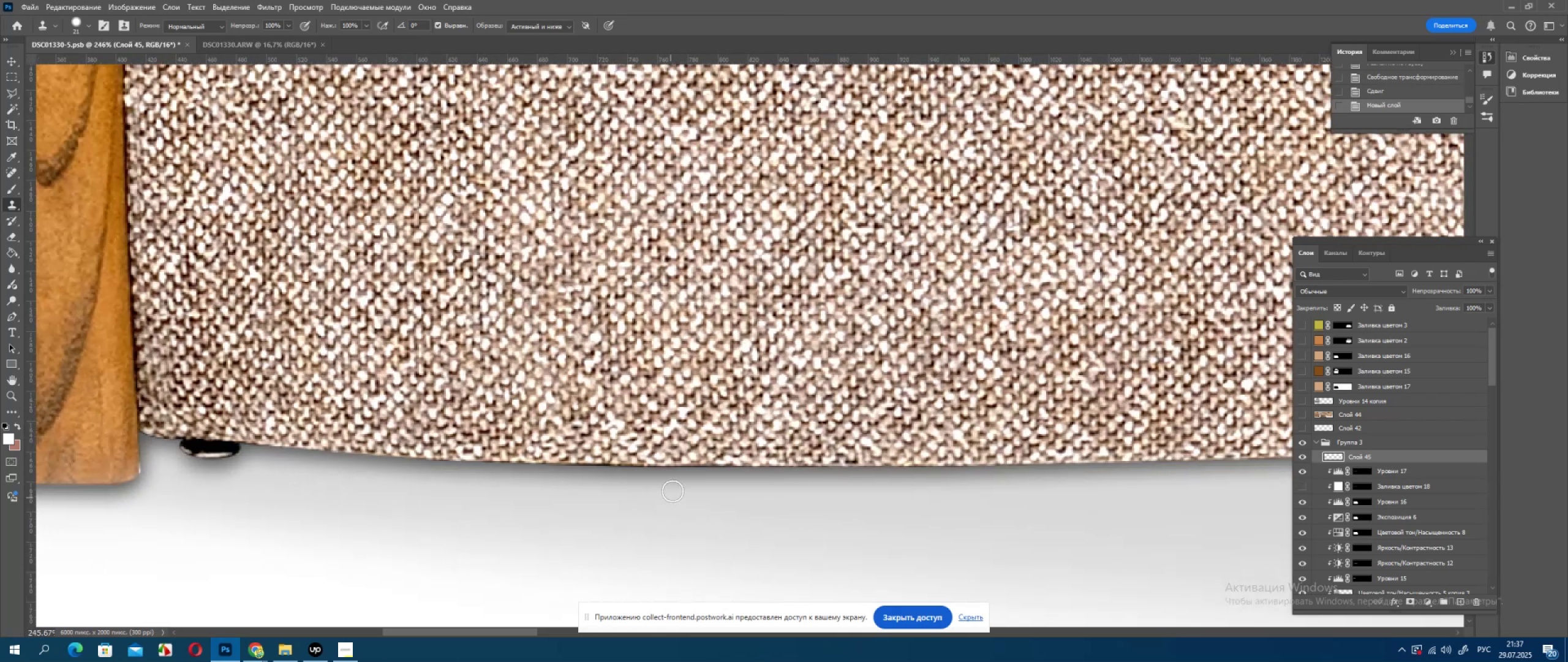 
hold_key(key=AltLeft, duration=0.97)
left_click([587, 450])
 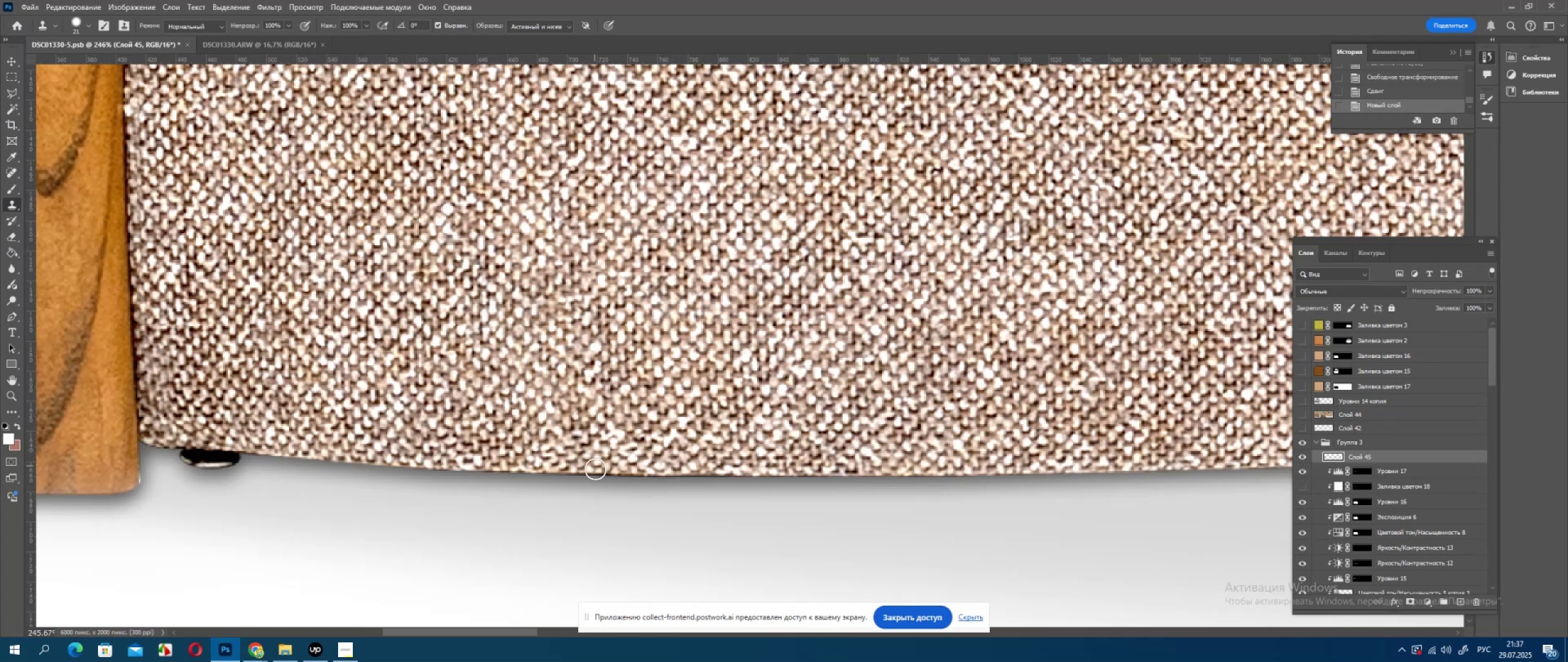 
left_click_drag(start_coordinate=[596, 477], to_coordinate=[567, 473])
 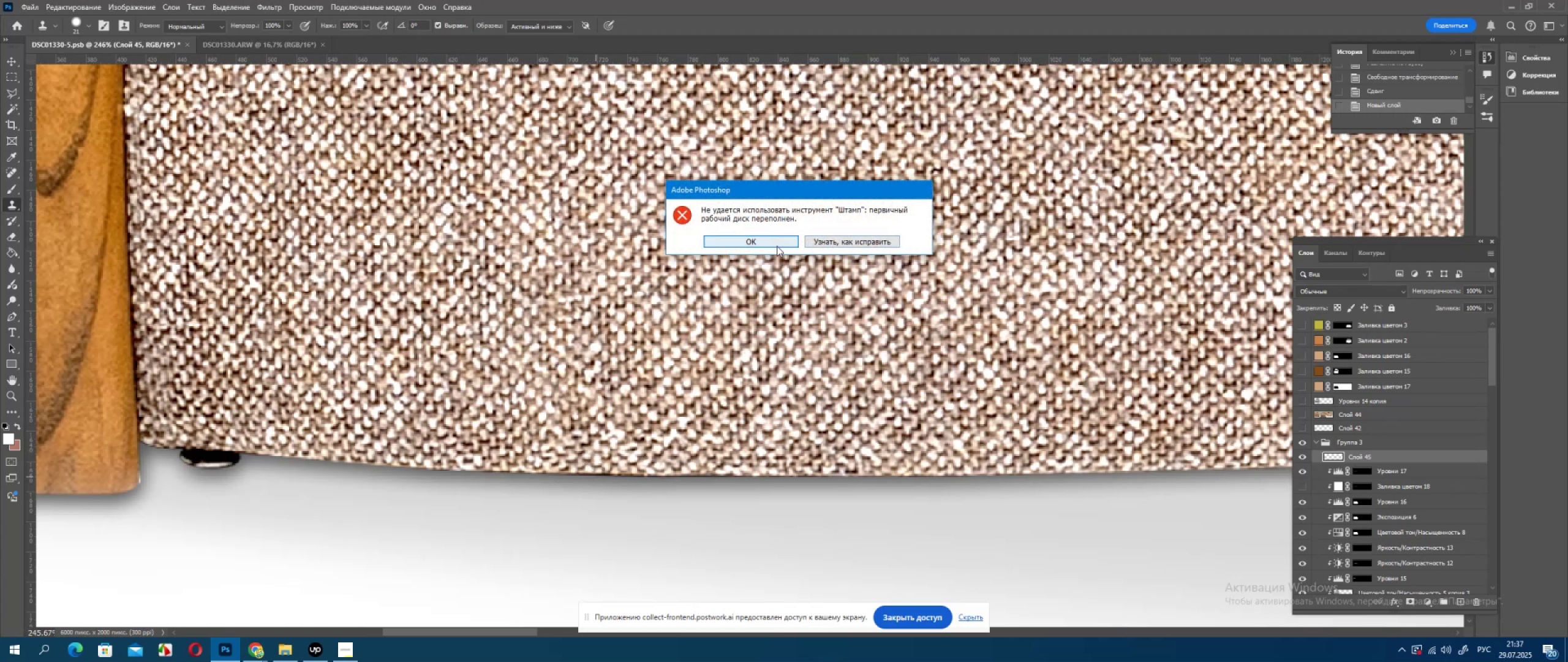 
left_click([758, 237])
 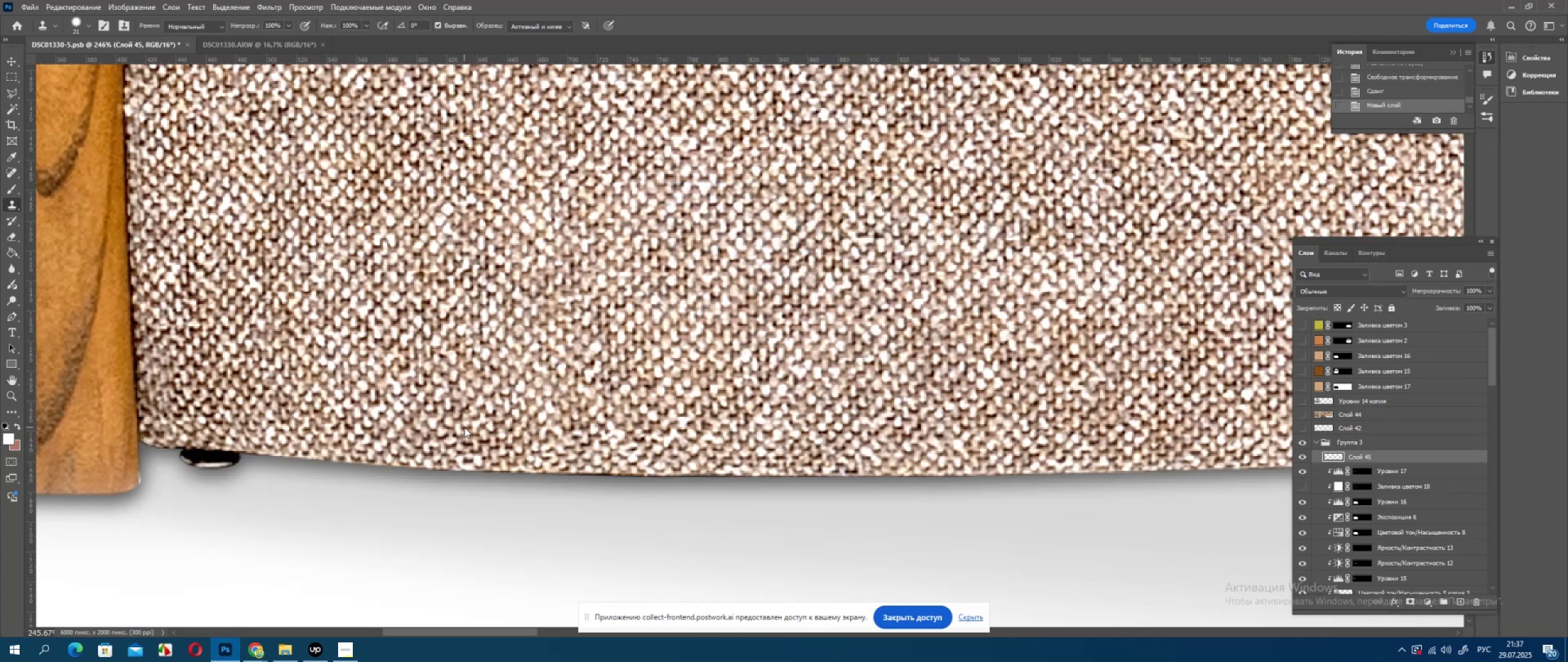 
left_click([483, 412])
 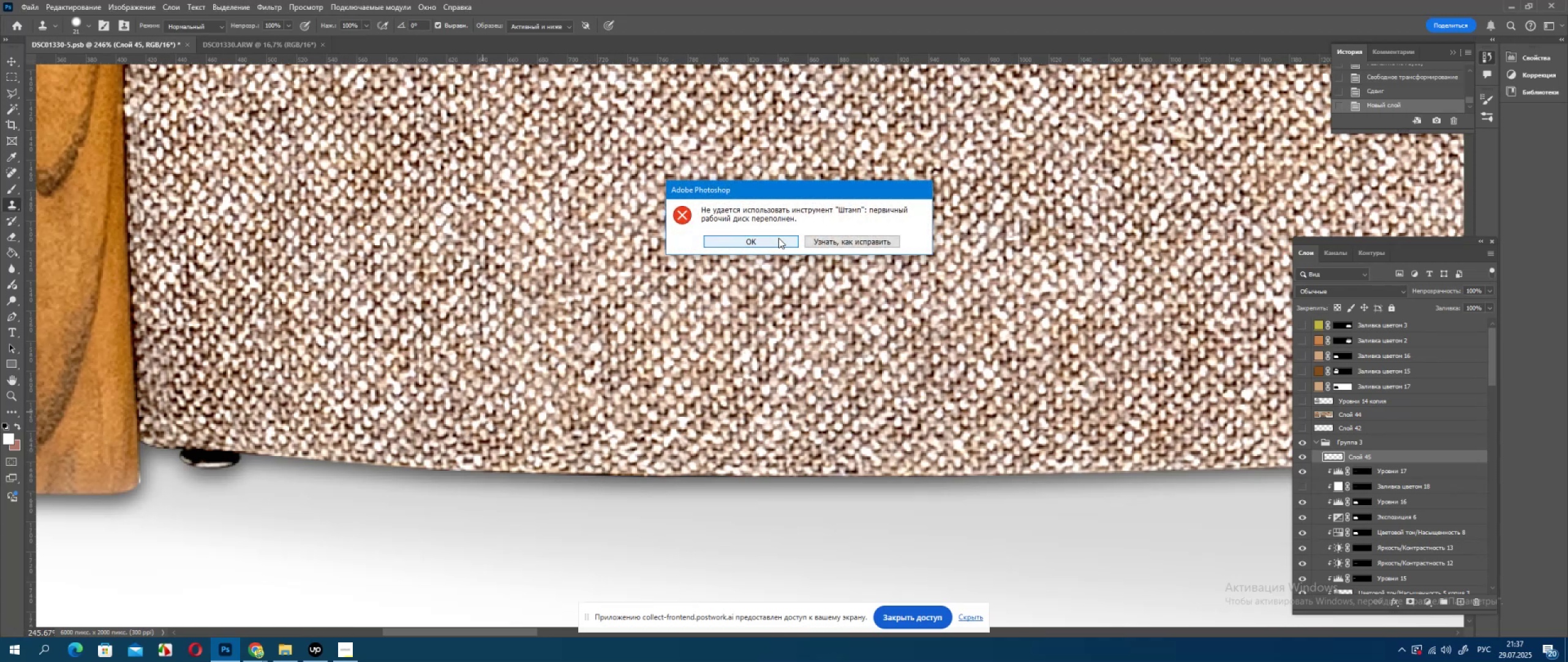 
left_click([778, 239])
 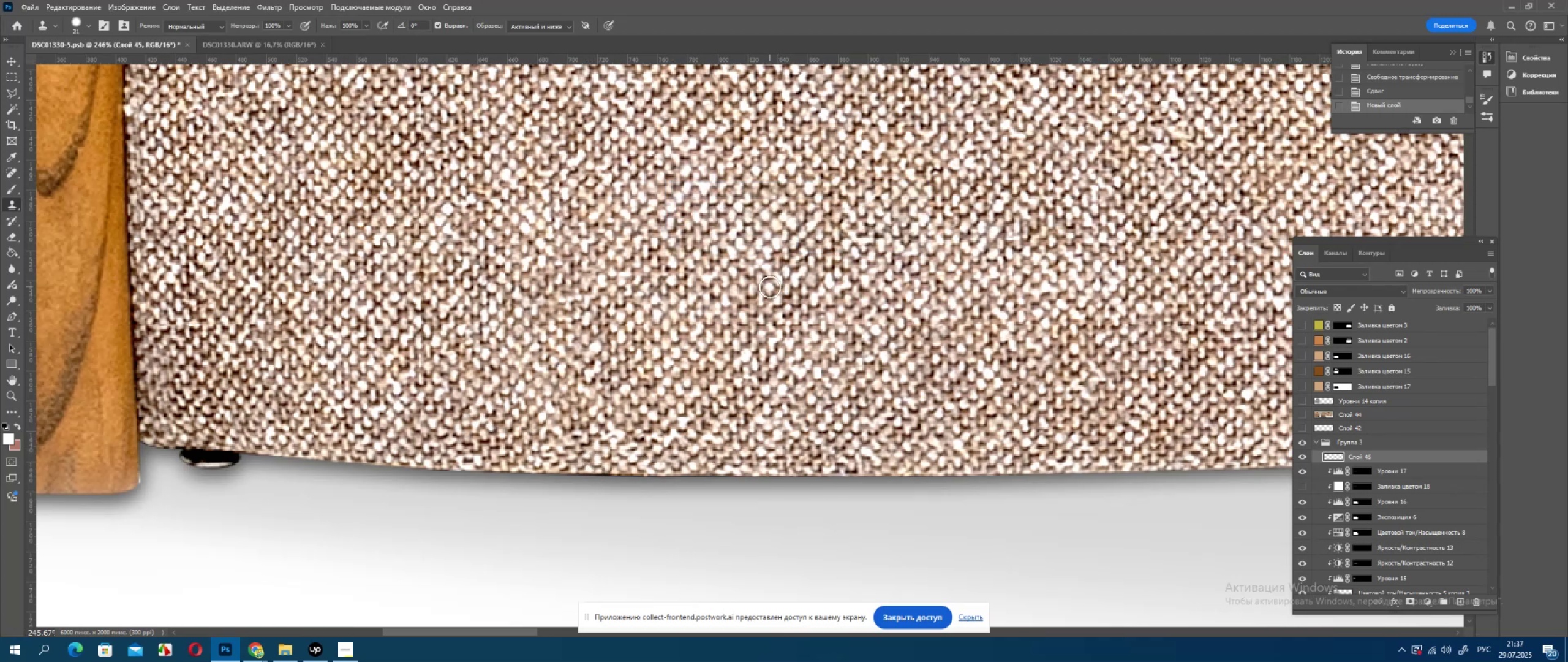 
hold_key(key=AltLeft, duration=0.74)
scroll: coordinate [837, 313], scroll_direction: down, amount: 12.0
 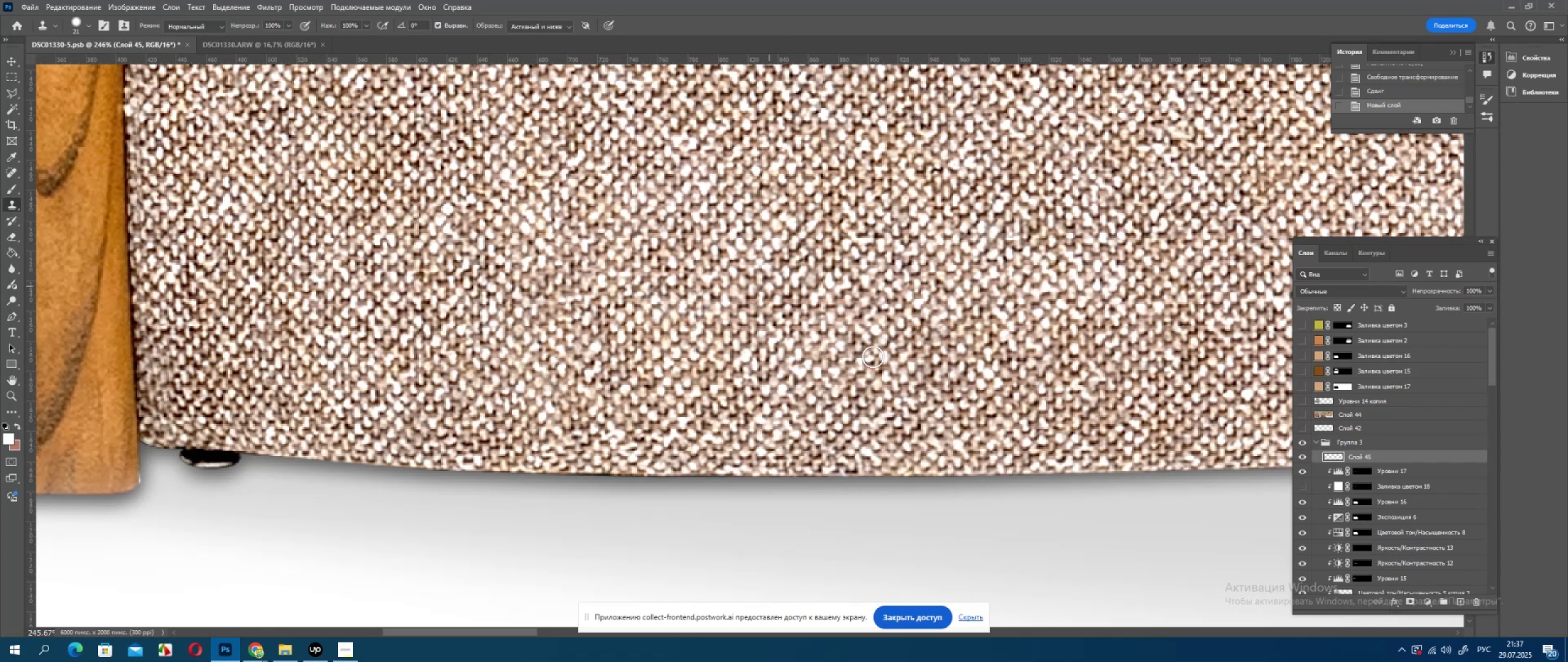 
hold_key(key=AltLeft, duration=0.68)
scroll: coordinate [807, 327], scroll_direction: down, amount: 6.0
 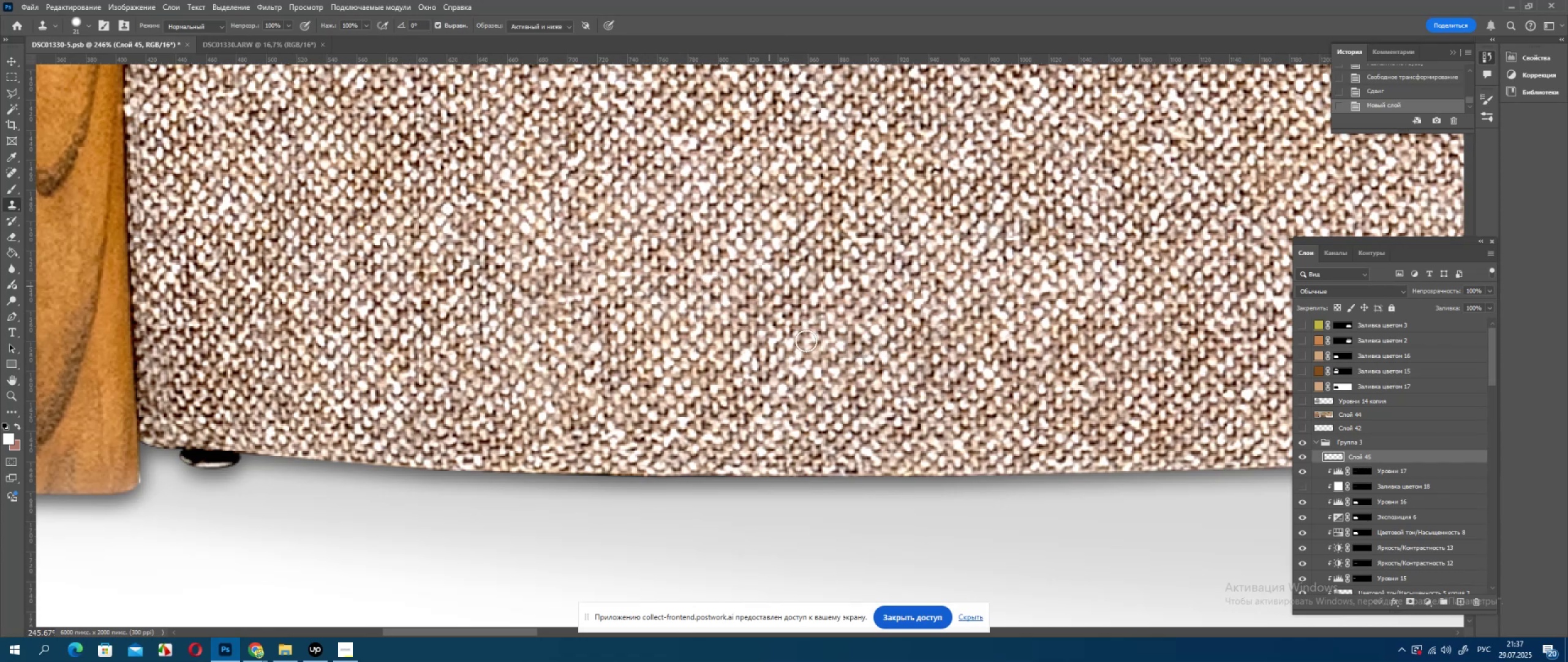 
hold_key(key=AltLeft, duration=1.41)
scroll: coordinate [813, 337], scroll_direction: down, amount: 14.0
 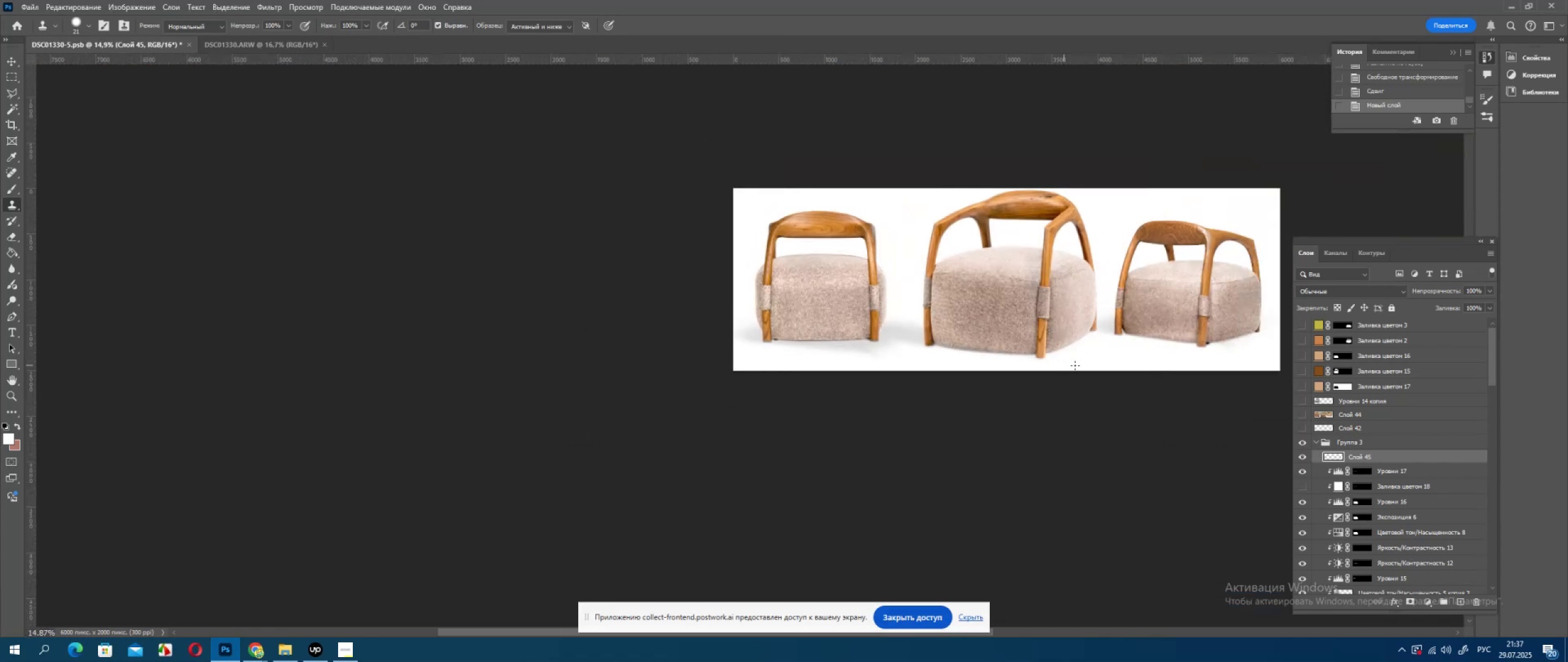 
hold_key(key=Space, duration=1.2)
 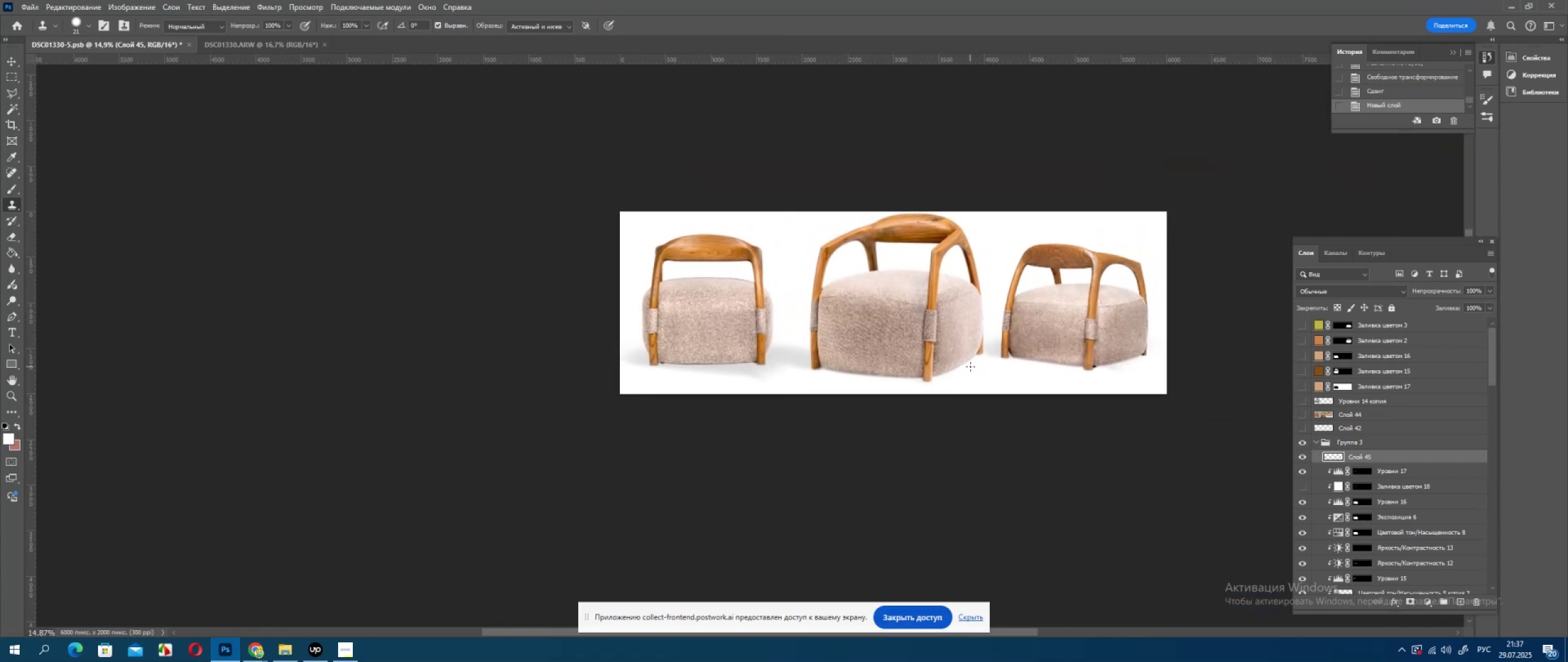 
left_click_drag(start_coordinate=[1084, 352], to_coordinate=[971, 375])
 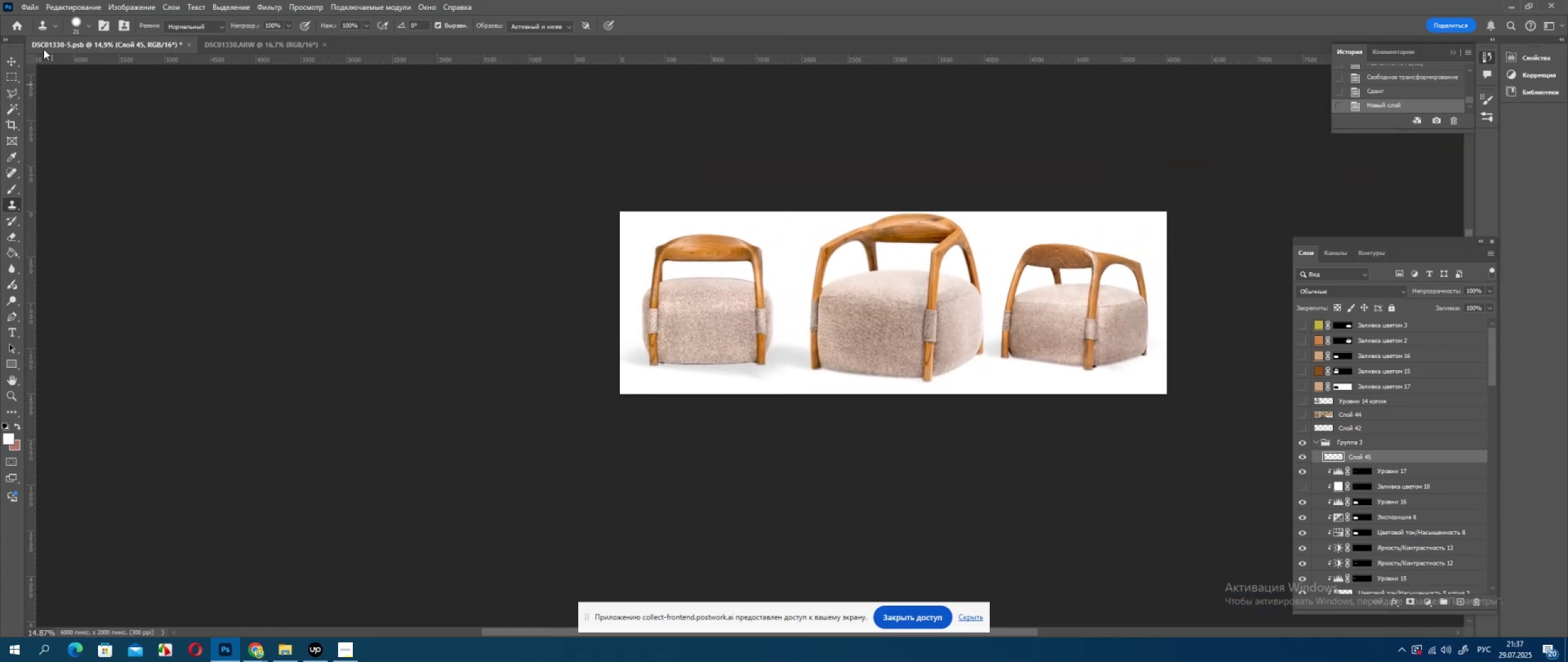 
left_click([24, 6])
 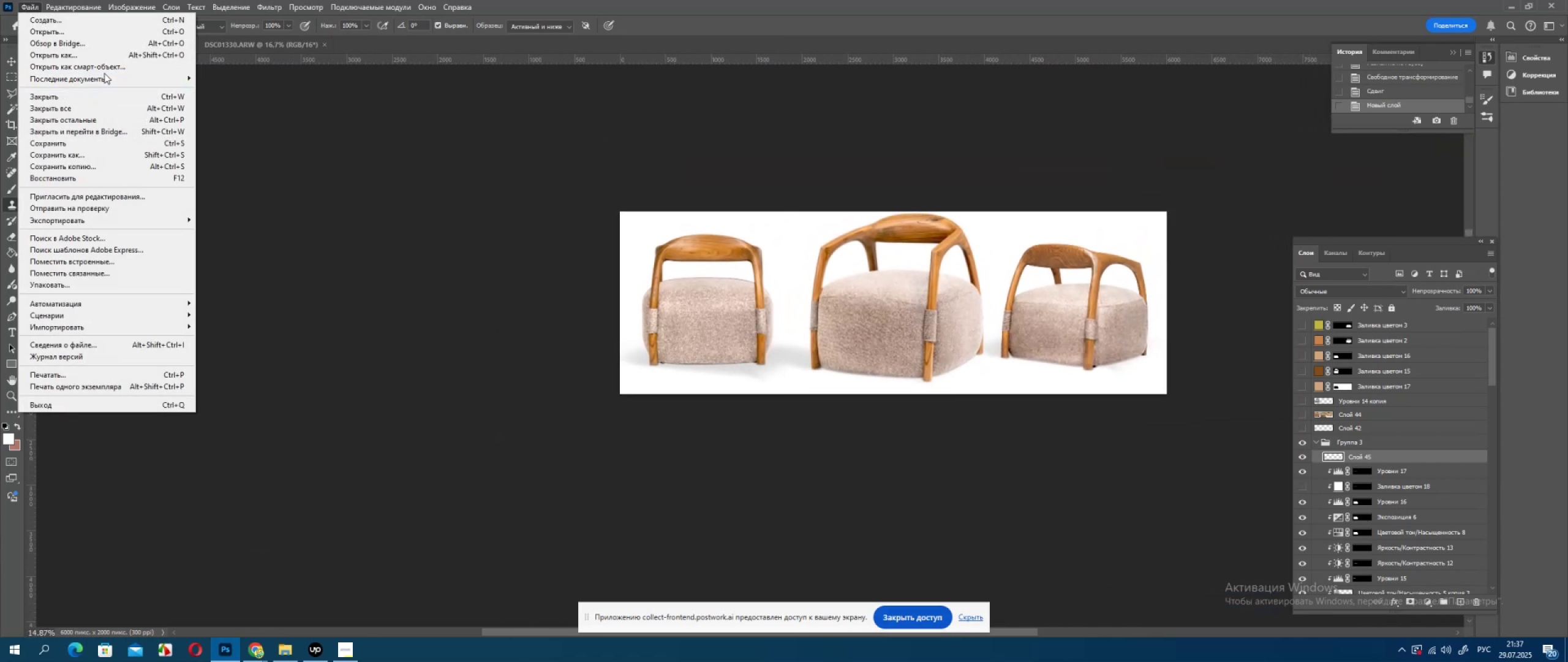 
left_click([97, 22])
 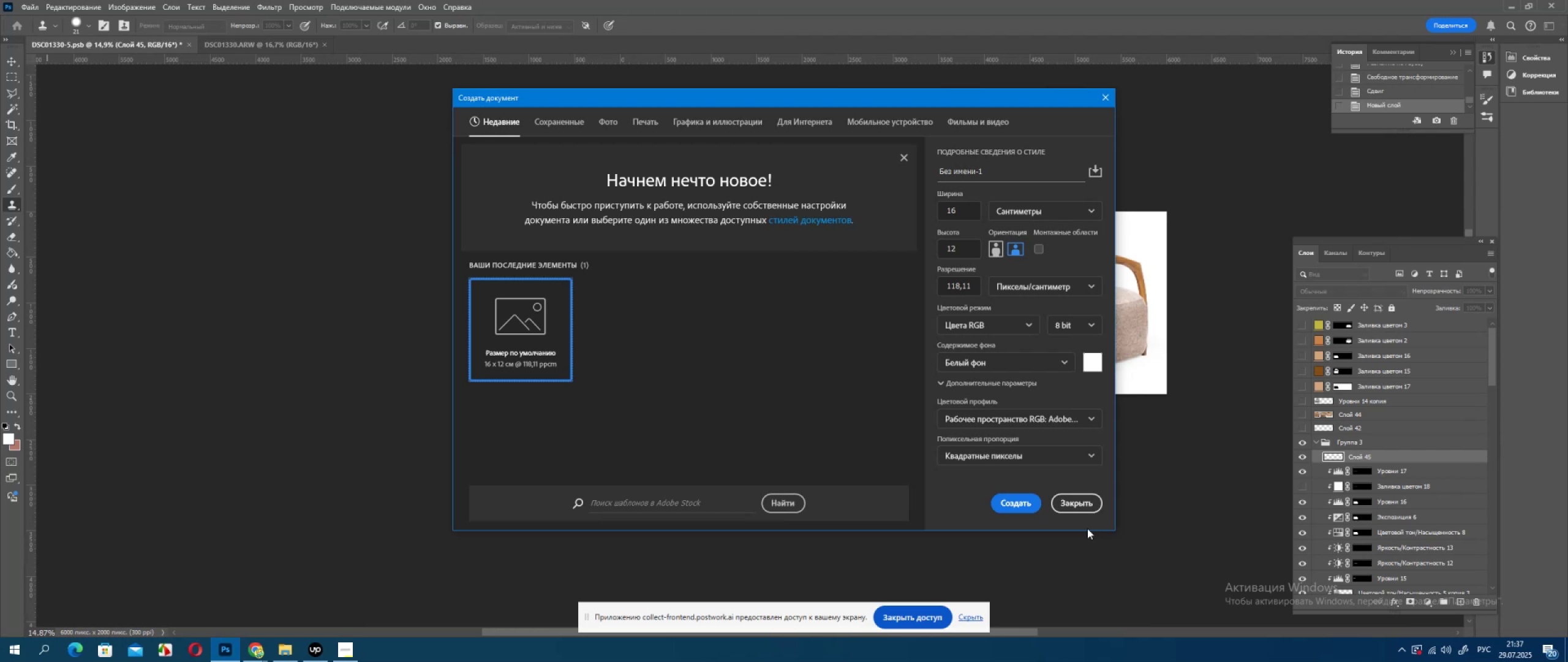 
left_click([1080, 508])
 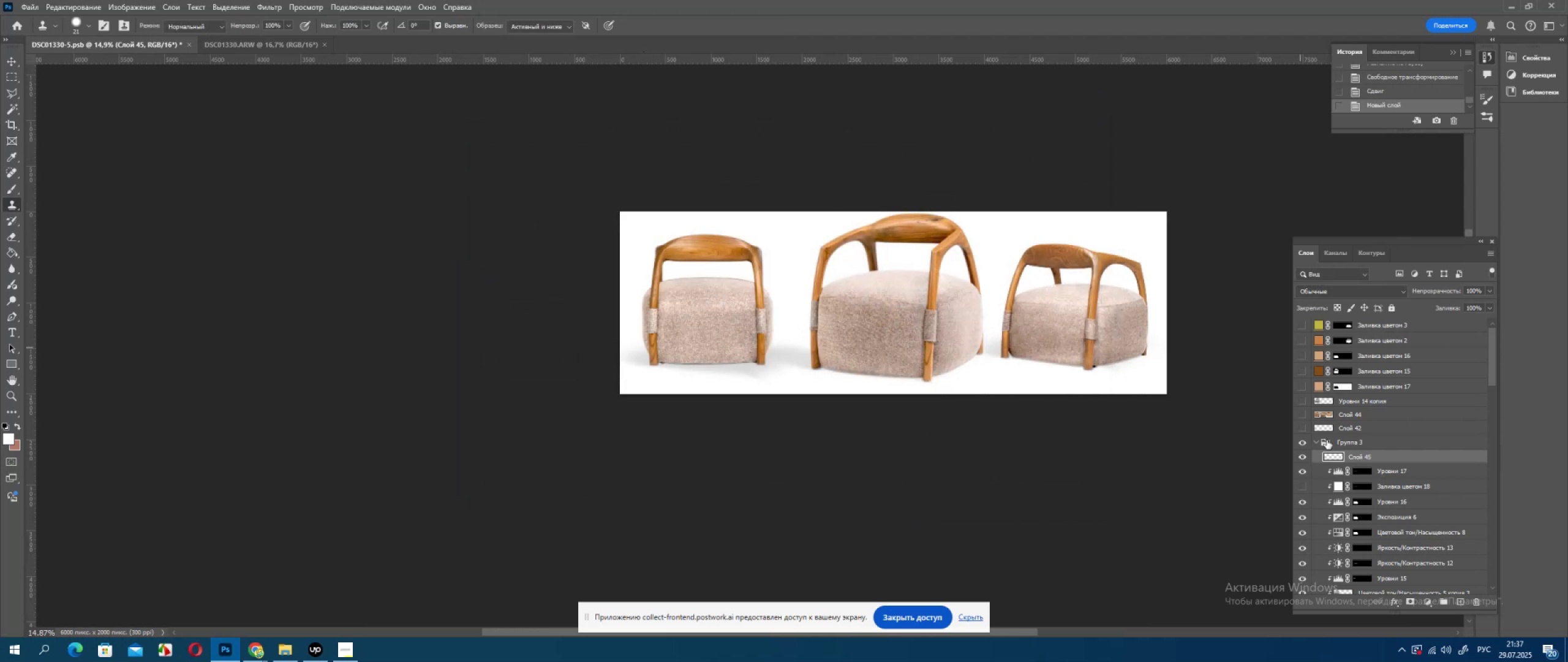 
left_click([1317, 445])
 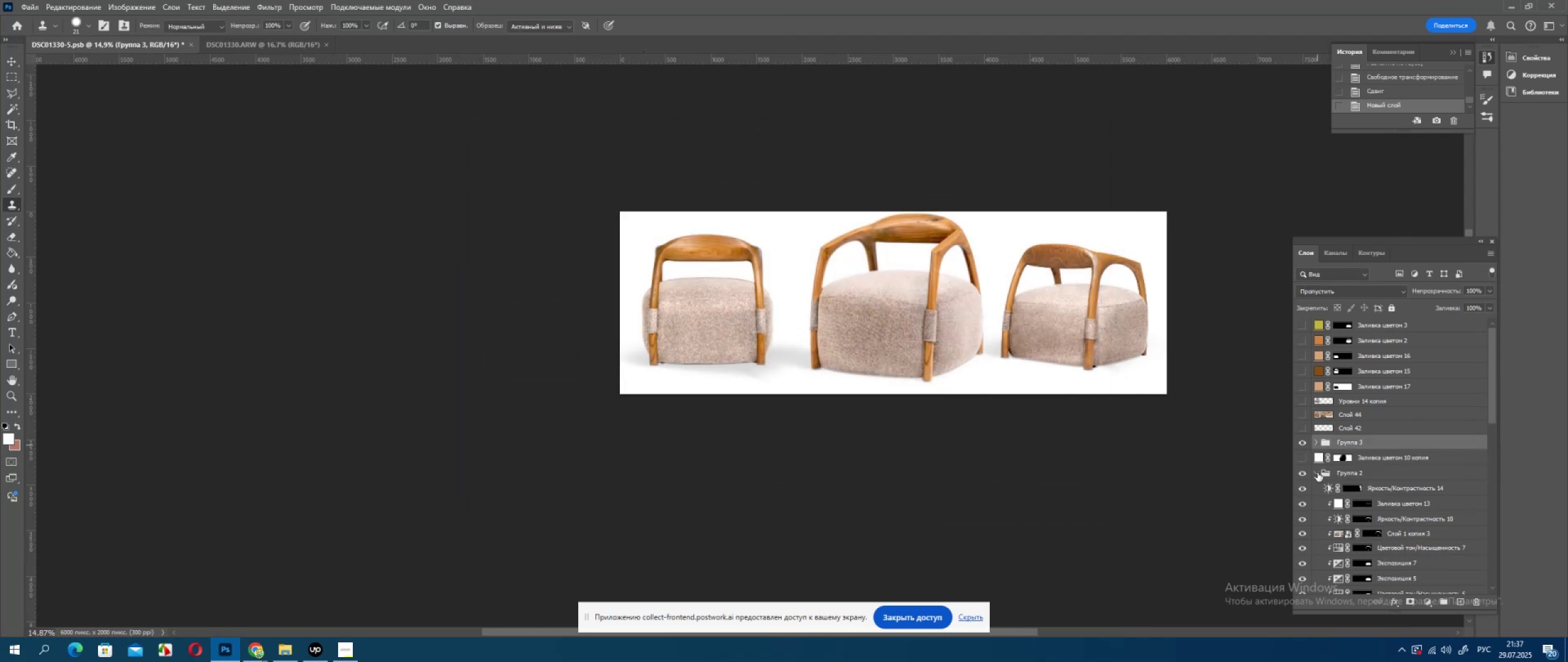 
left_click([1301, 473])
 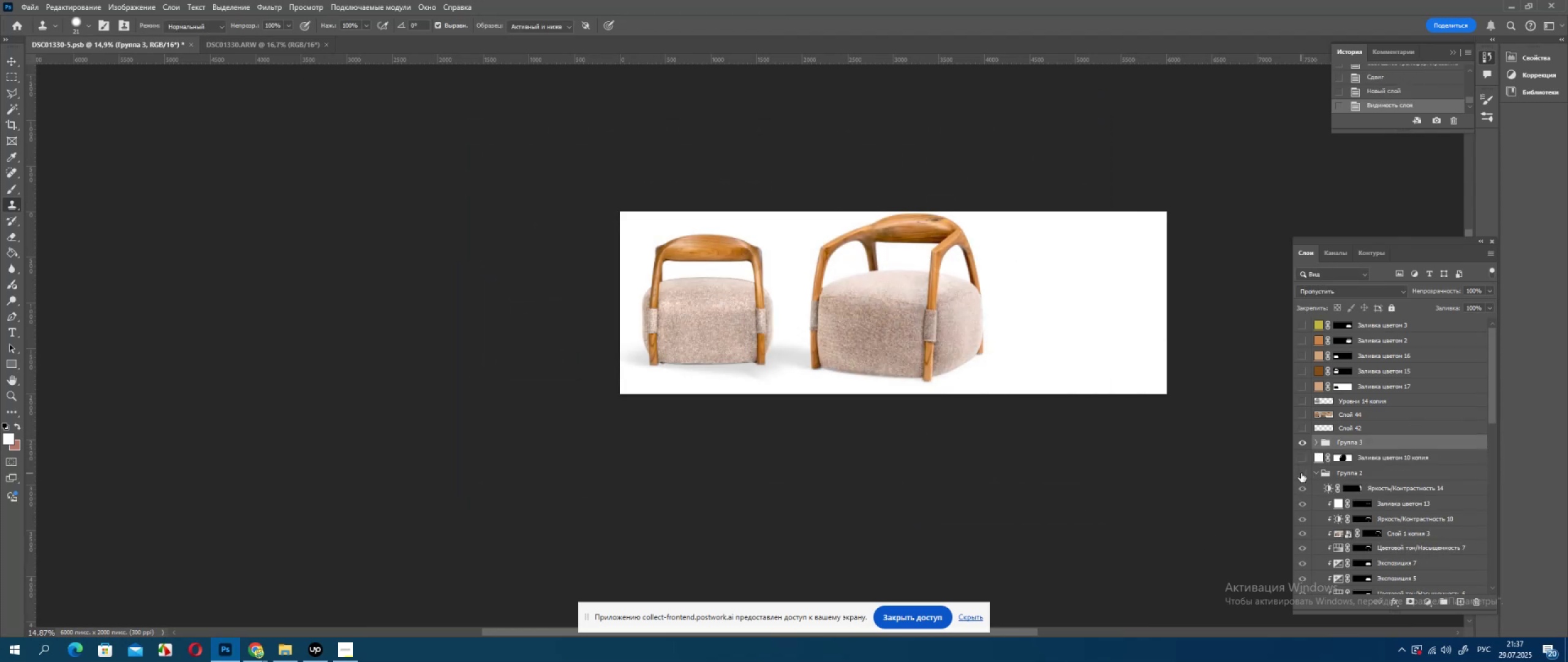 
left_click([1301, 473])
 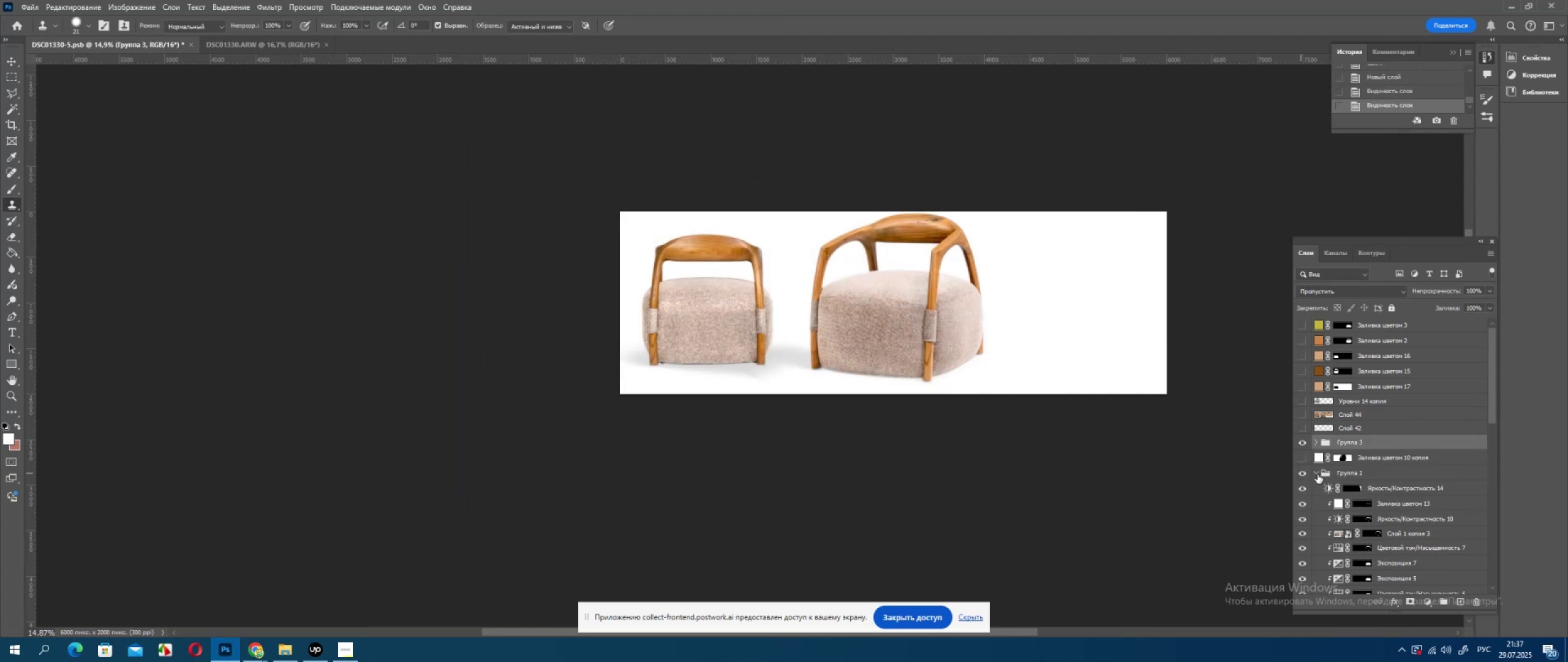 
left_click([1318, 473])
 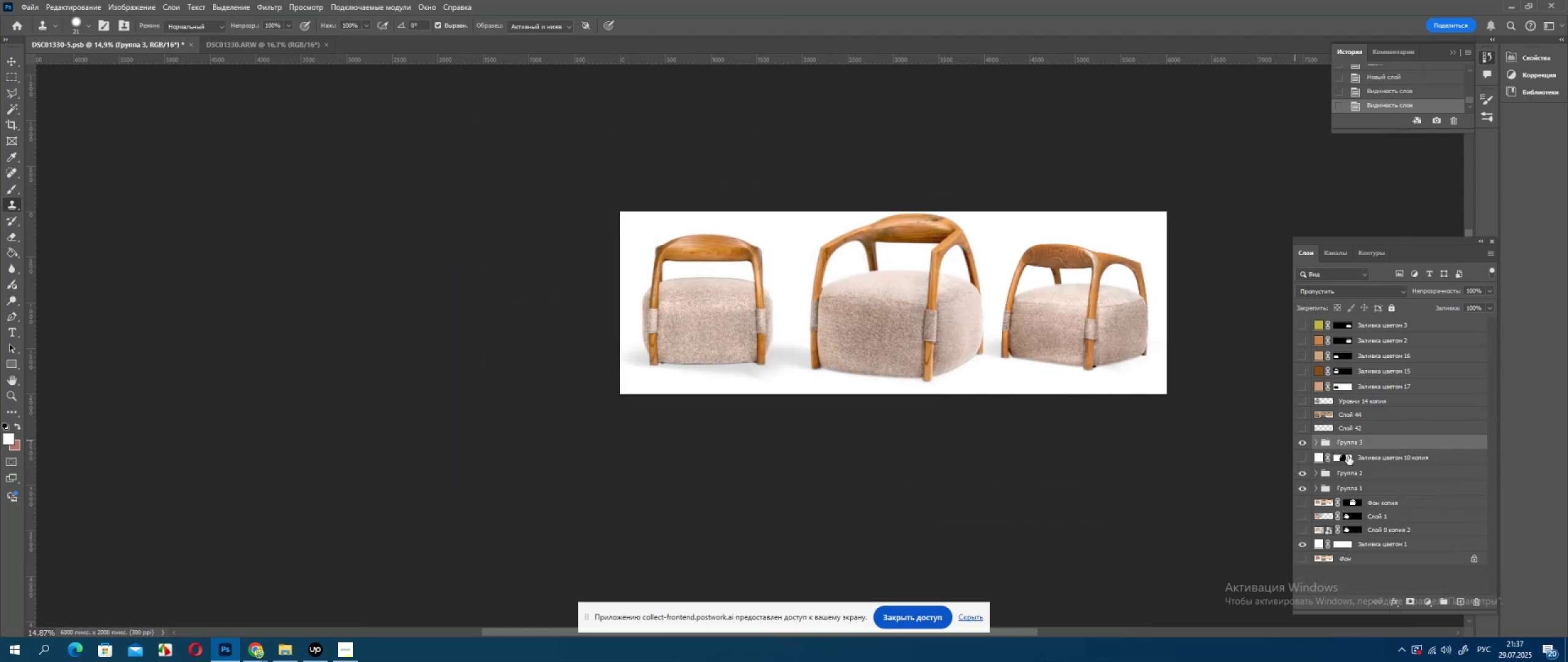 
left_click([1354, 473])
 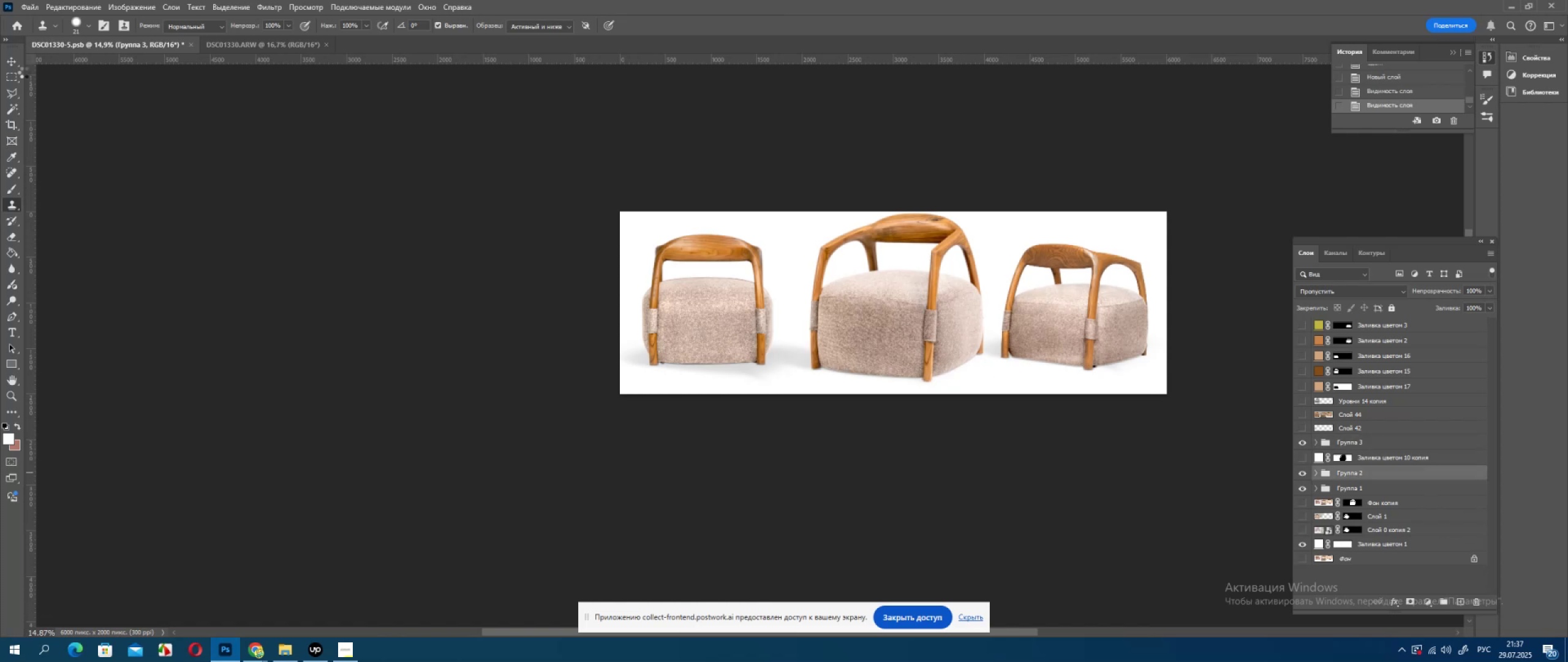 
left_click([21, 62])
 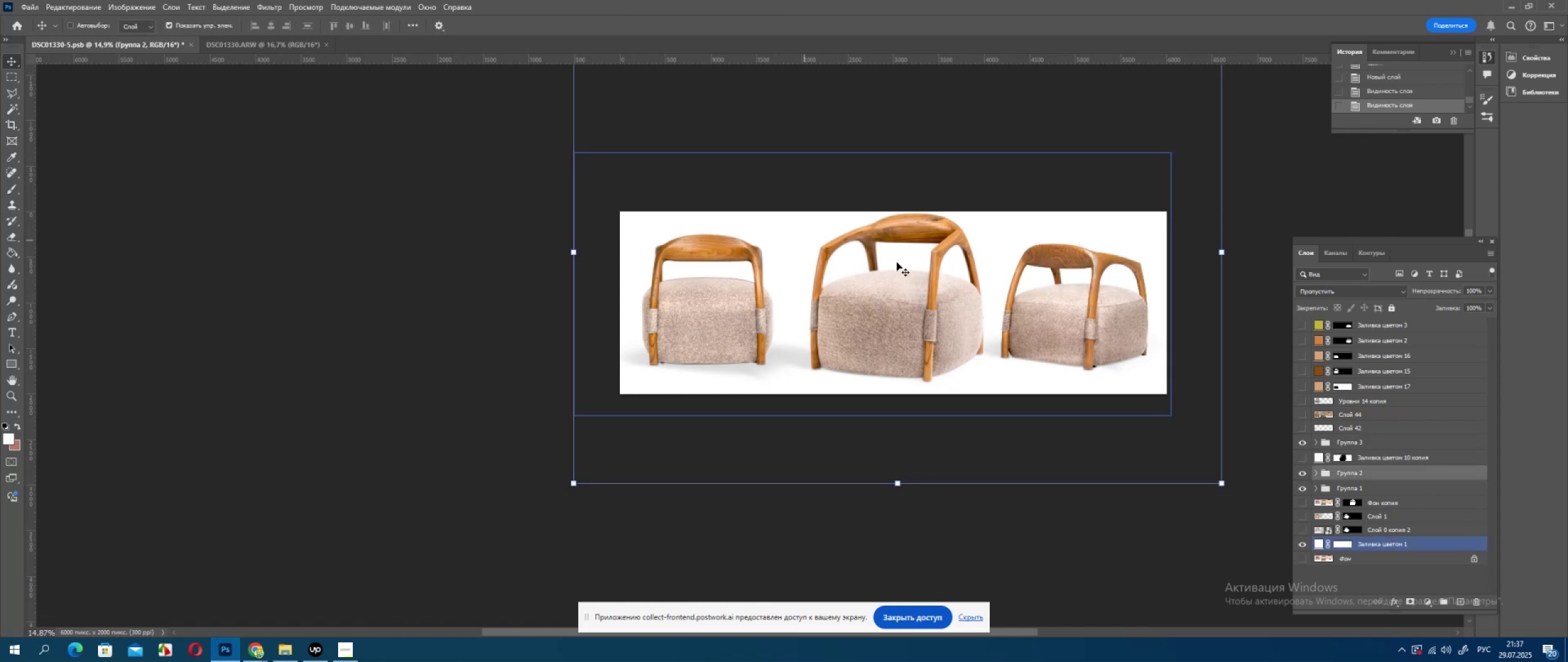 
left_click_drag(start_coordinate=[921, 269], to_coordinate=[661, 319])
 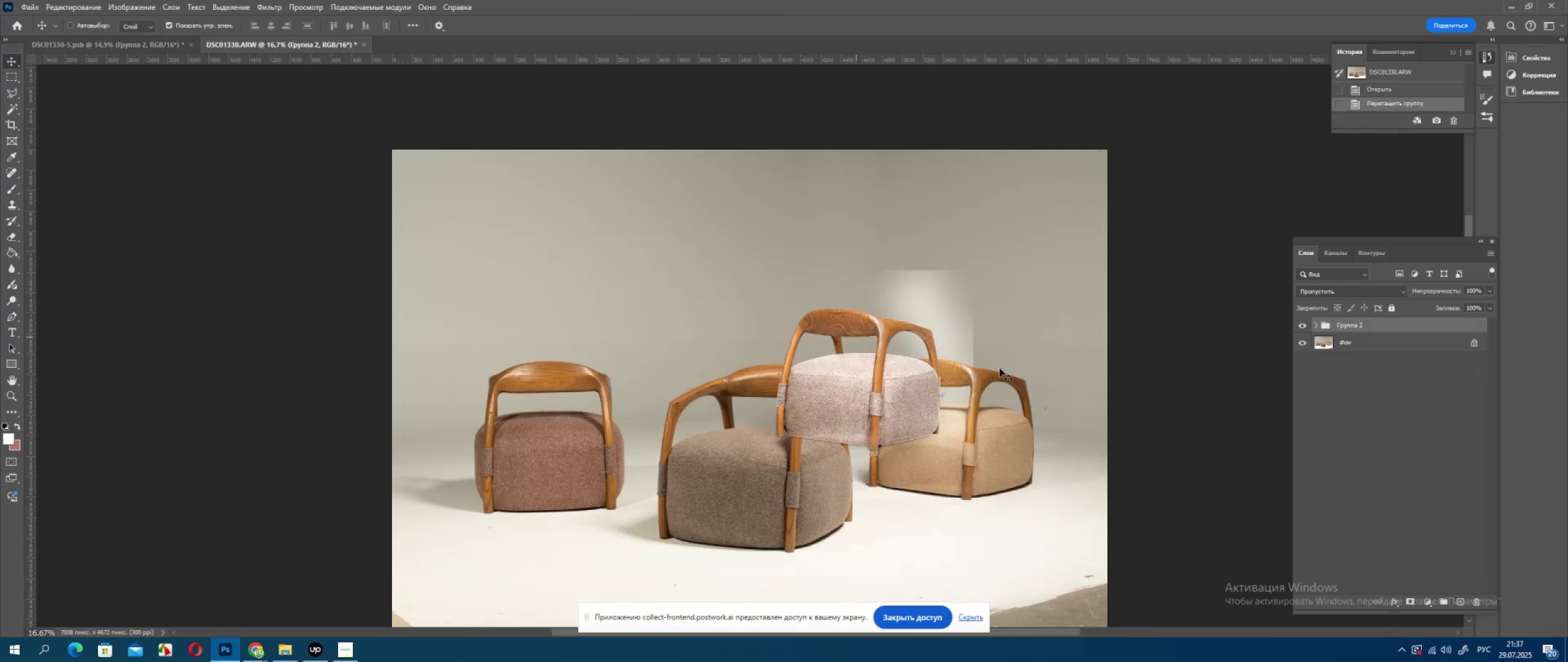 
left_click_drag(start_coordinate=[875, 387], to_coordinate=[769, 376])
 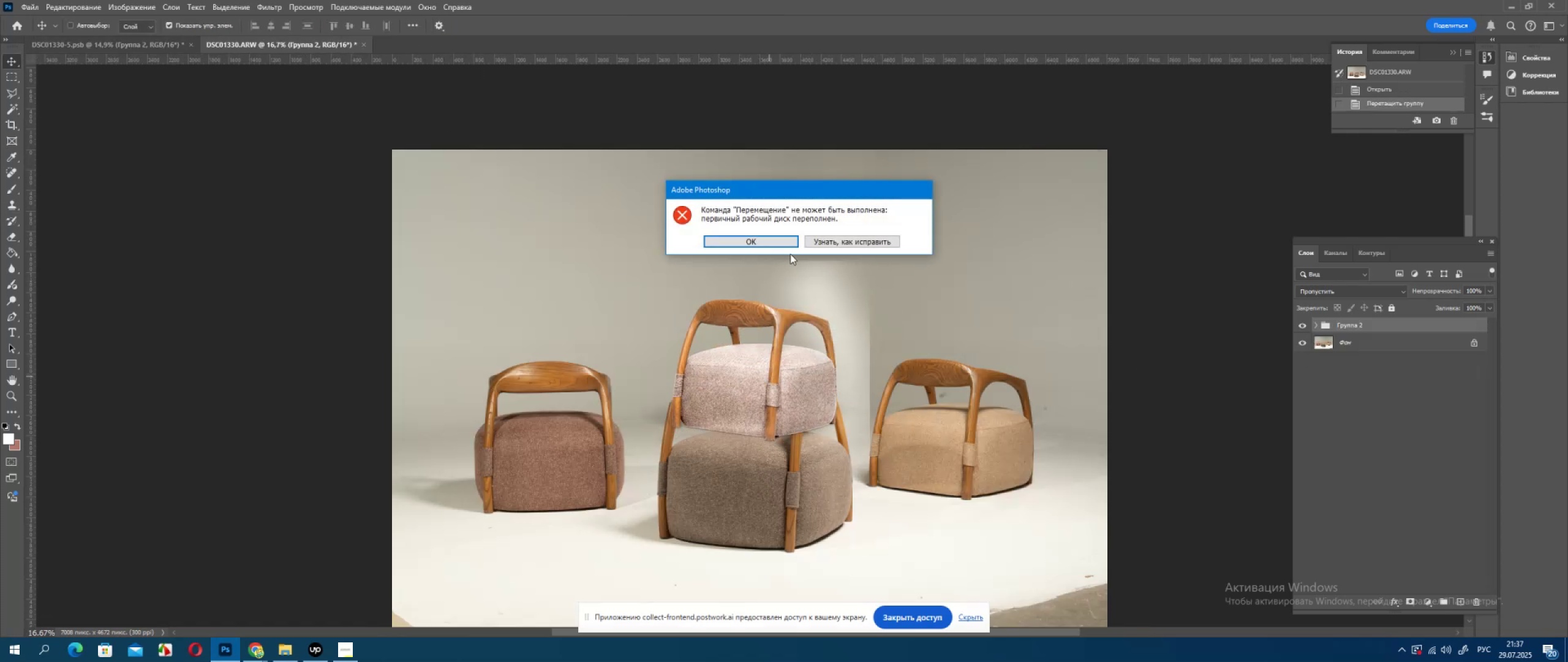 
left_click_drag(start_coordinate=[767, 243], to_coordinate=[774, 243])
 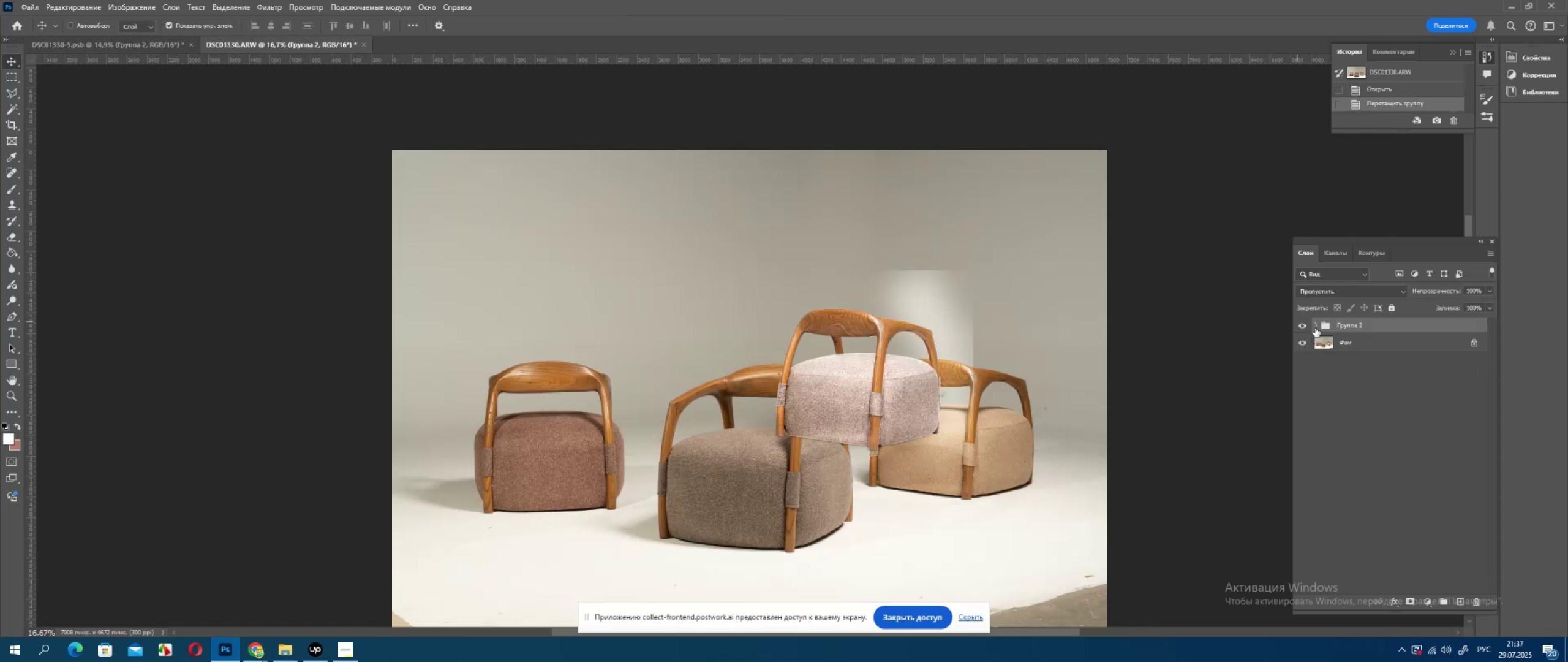 
left_click([1317, 329])
 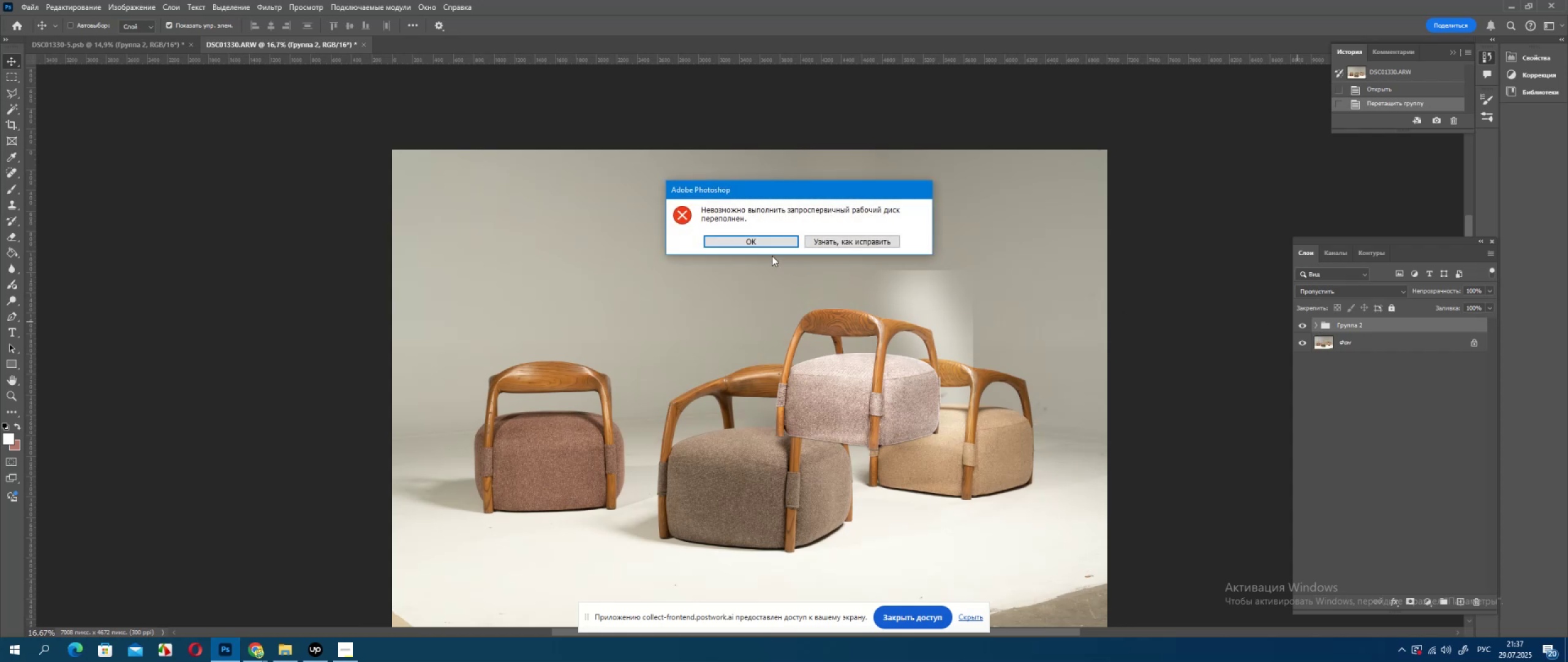 
left_click([754, 243])
 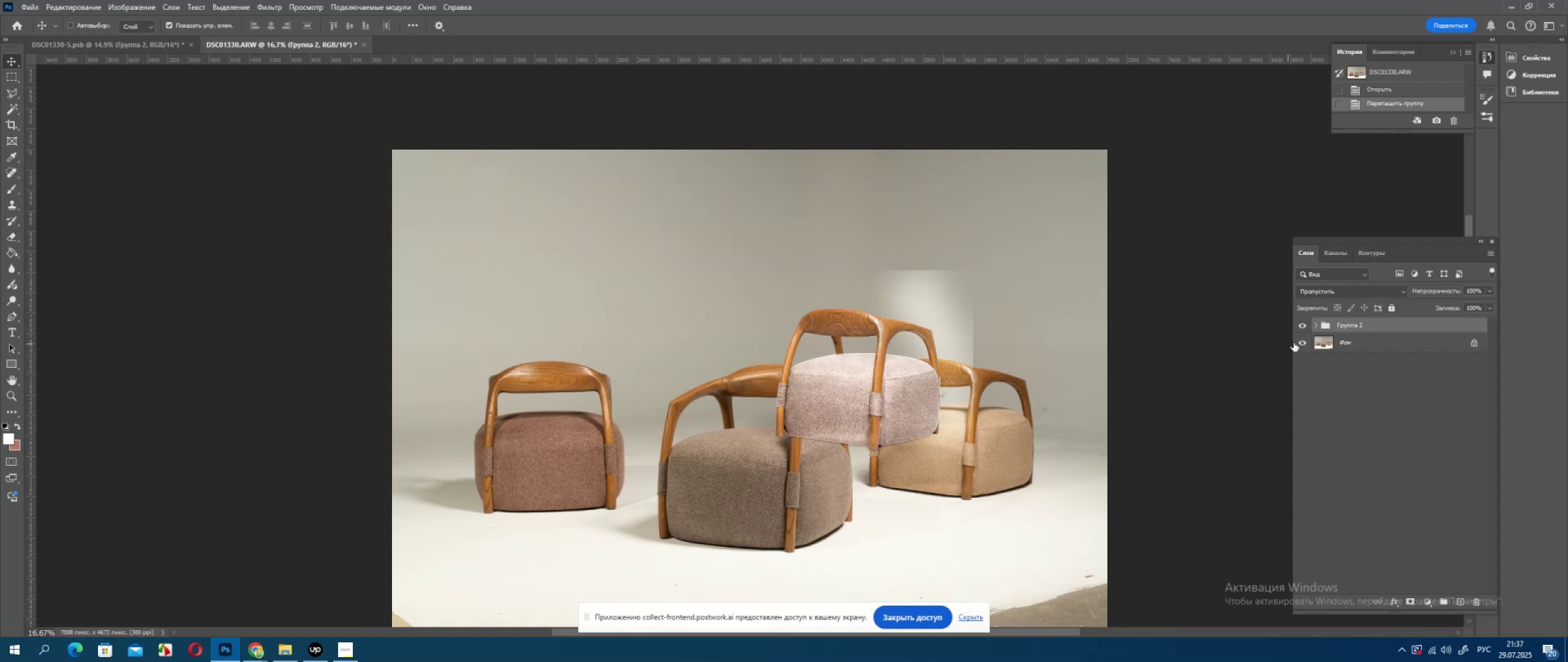 
left_click([1300, 343])
 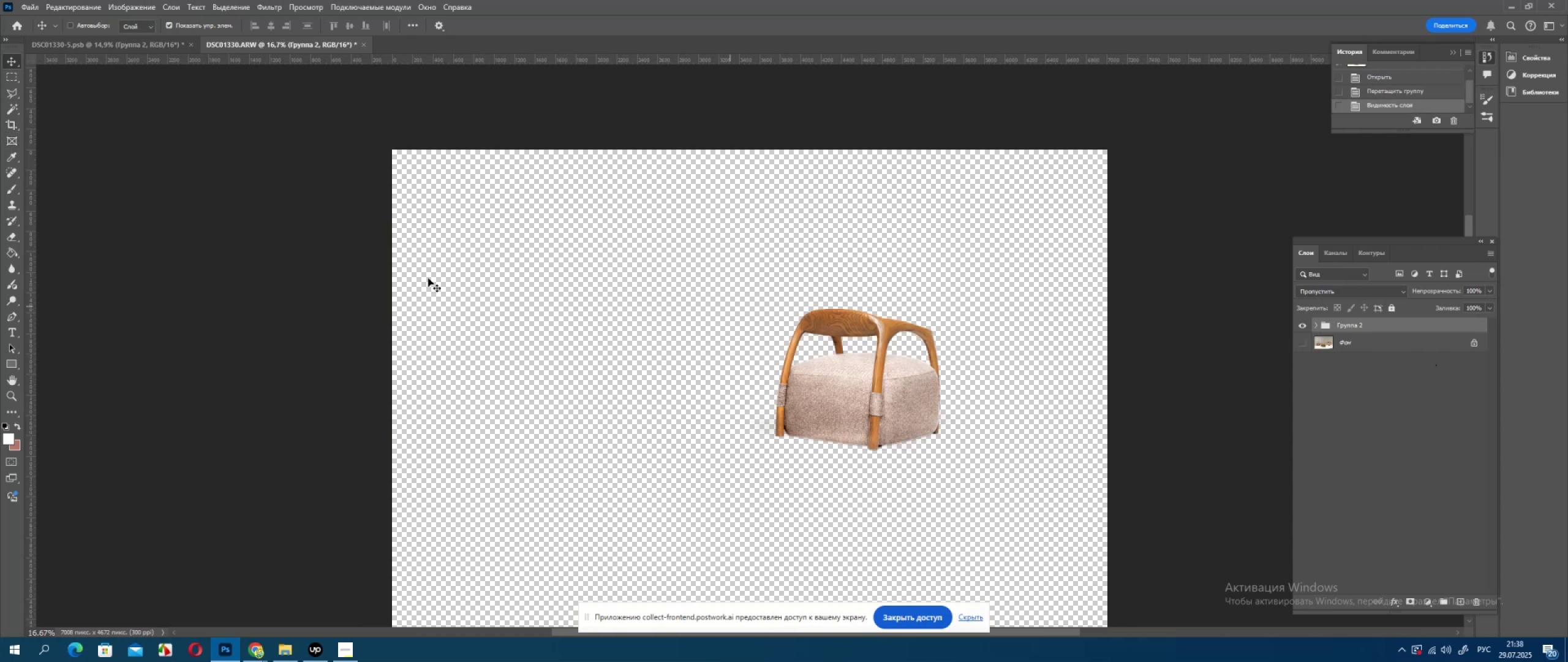 
left_click([12, 131])
 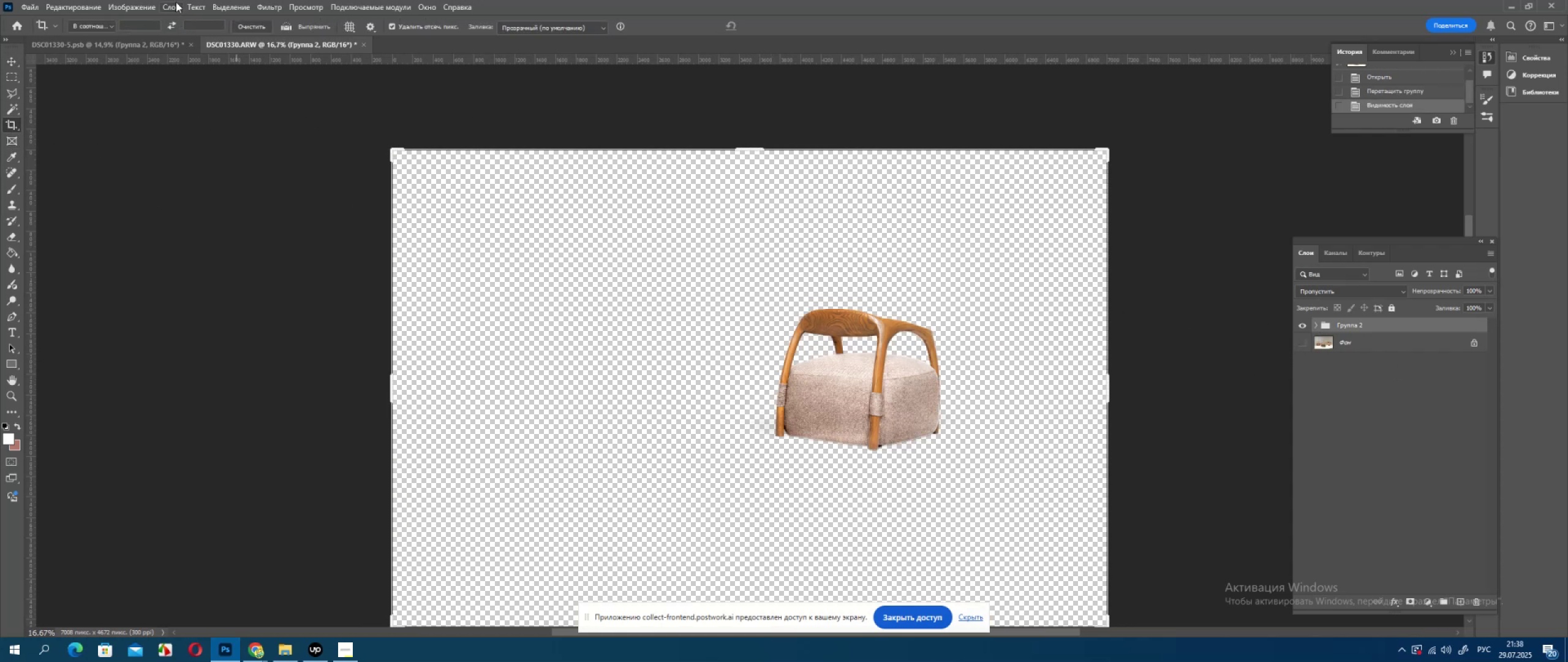 
left_click([122, 9])
 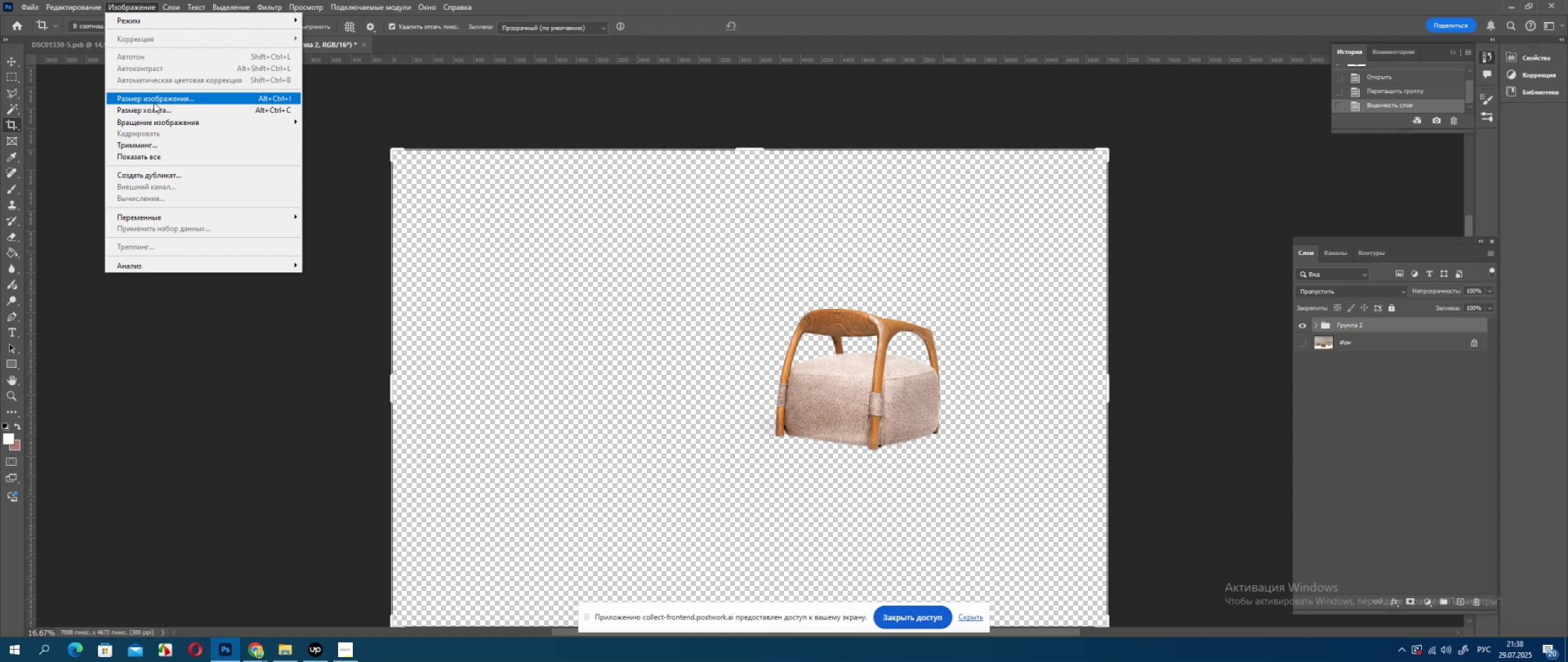 
left_click([159, 112])
 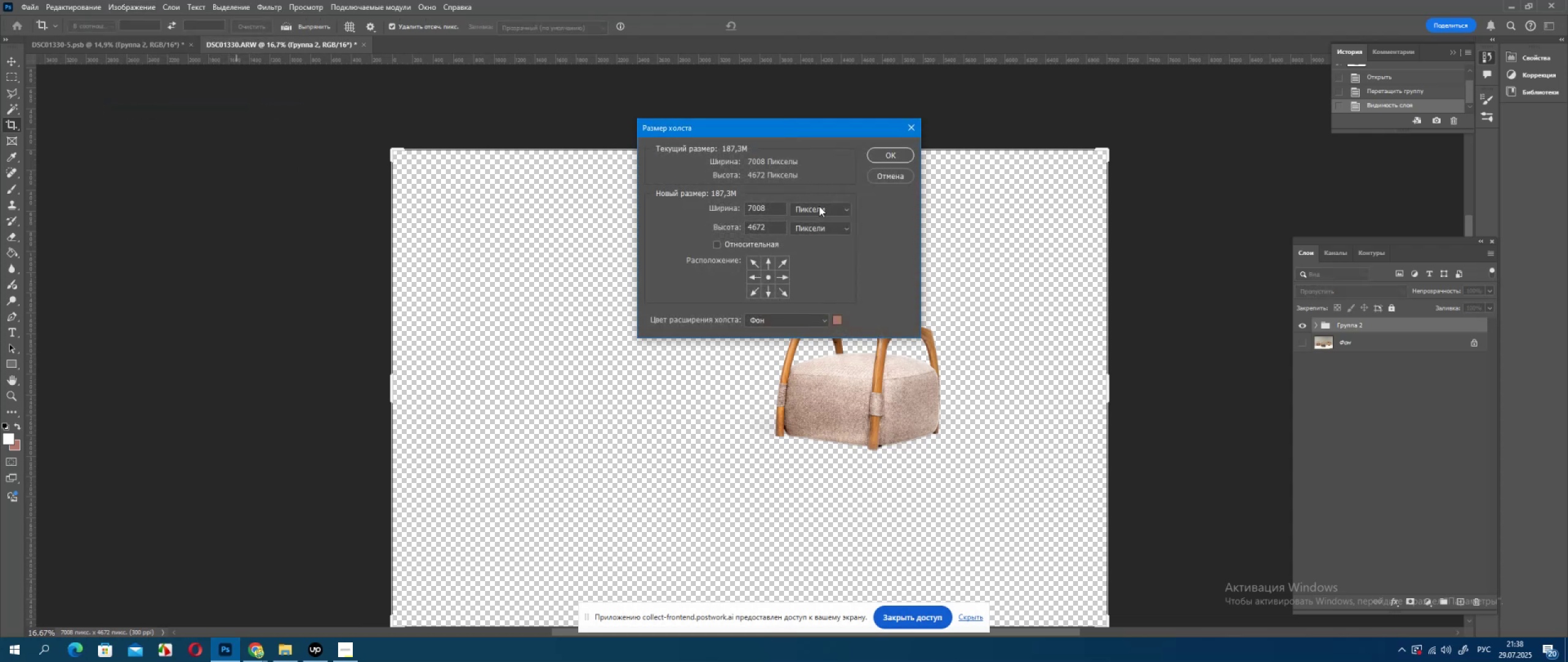 
left_click_drag(start_coordinate=[767, 210], to_coordinate=[676, 215])
 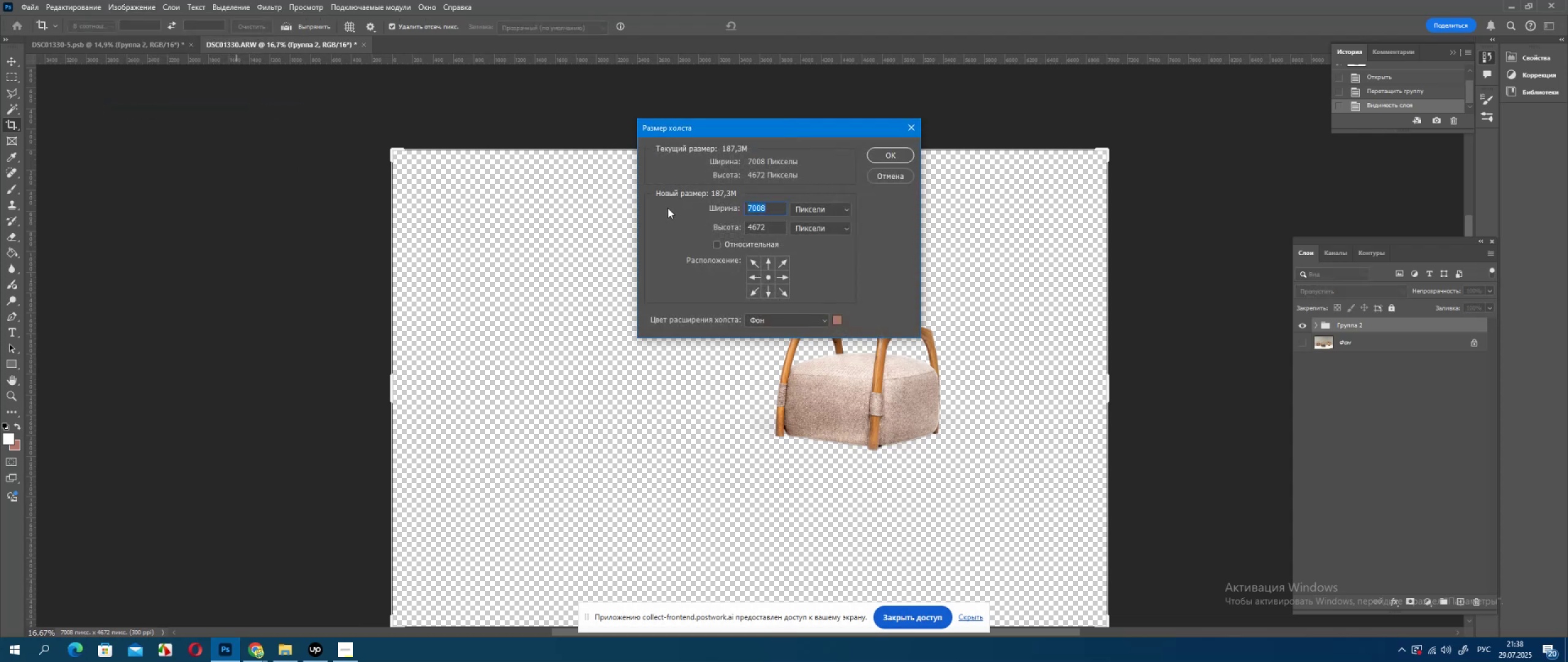 
key(Numpad3)
 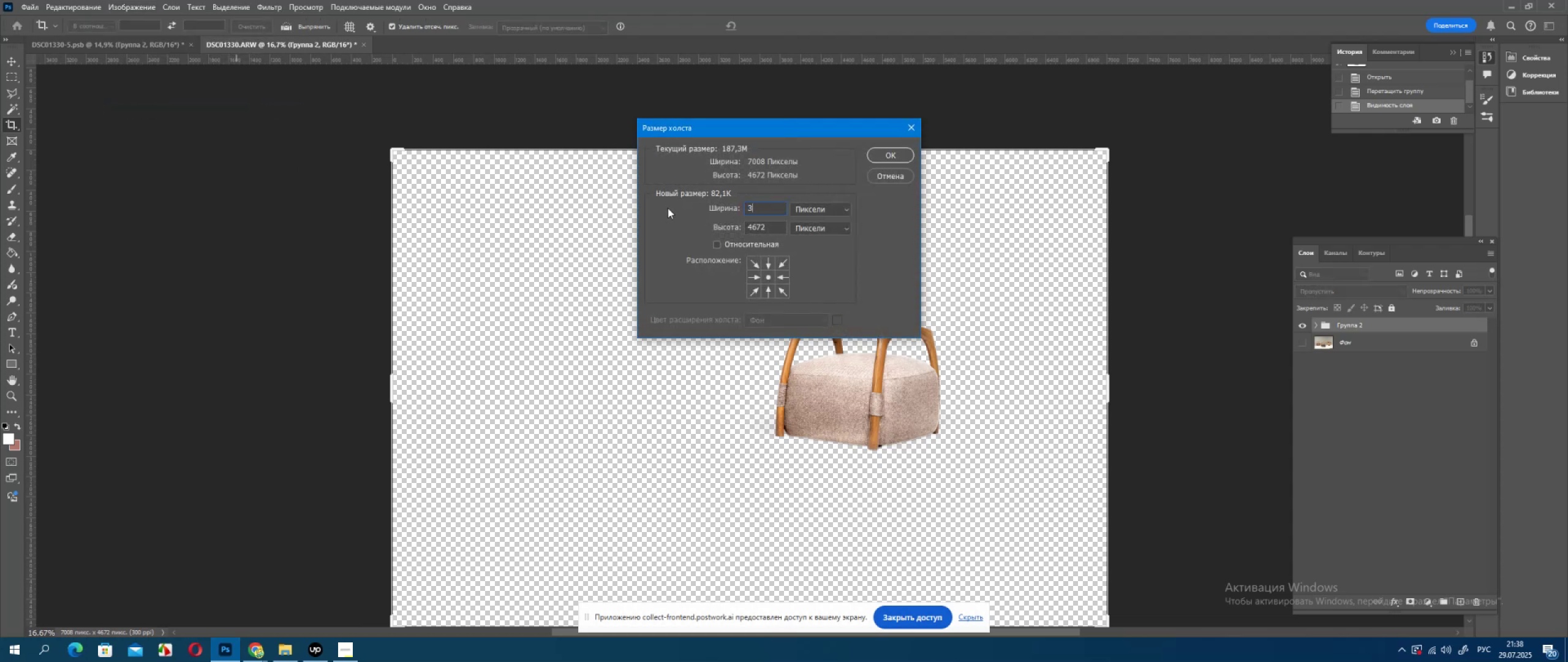 
key(Numpad0)
 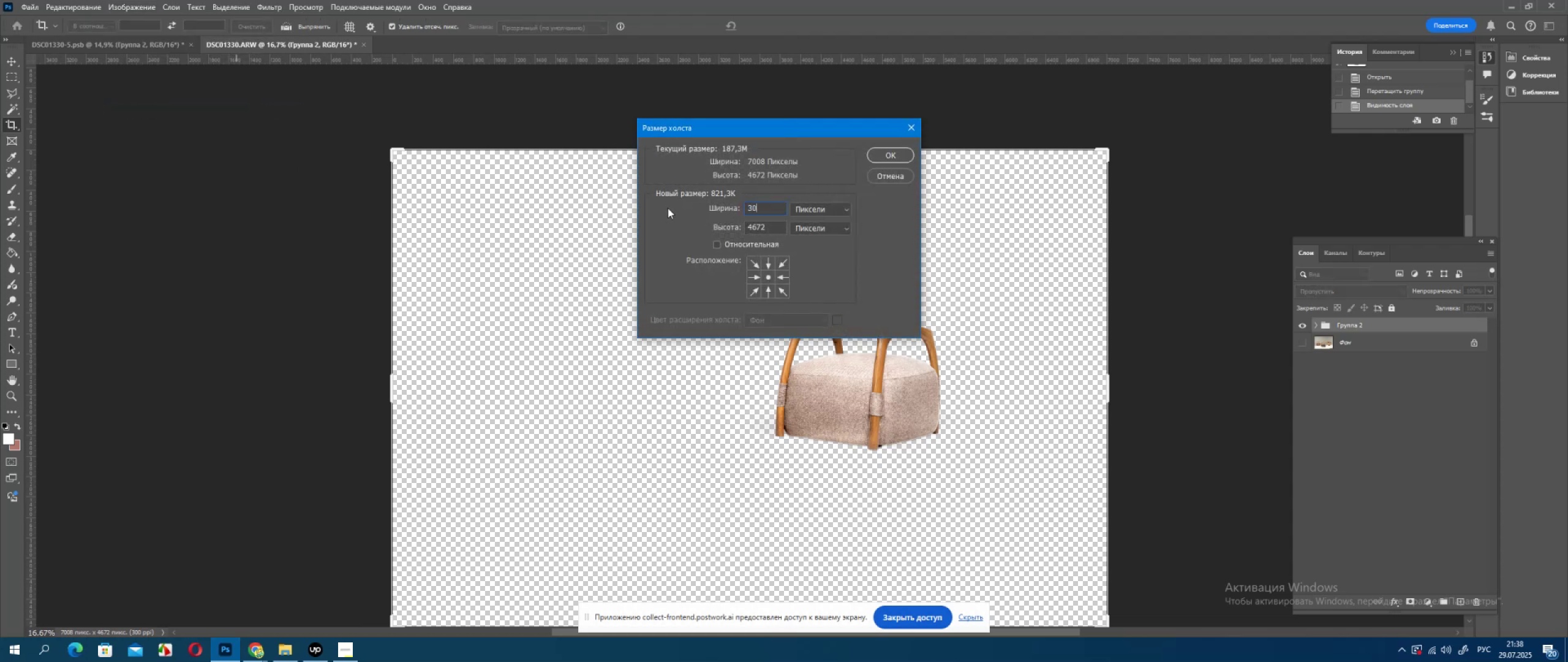 
key(Numpad0)
 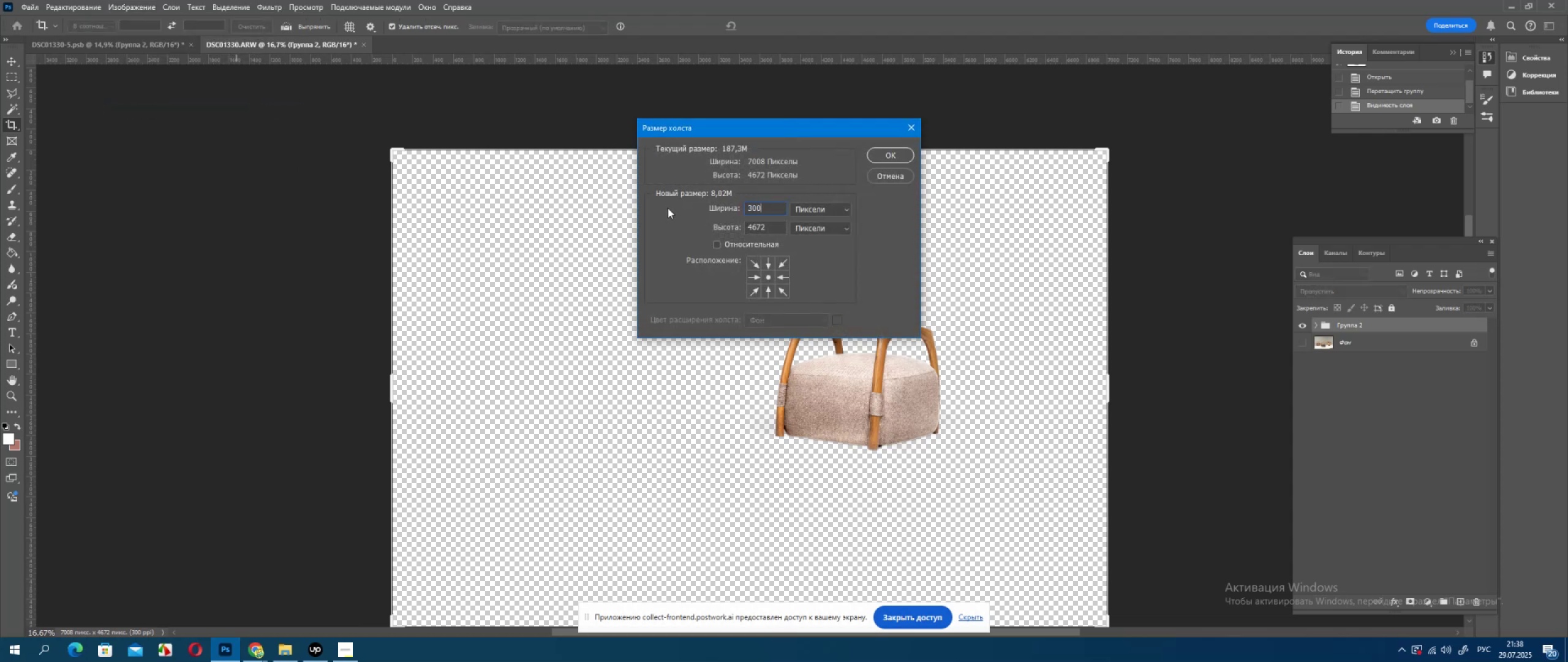 
key(Numpad0)
 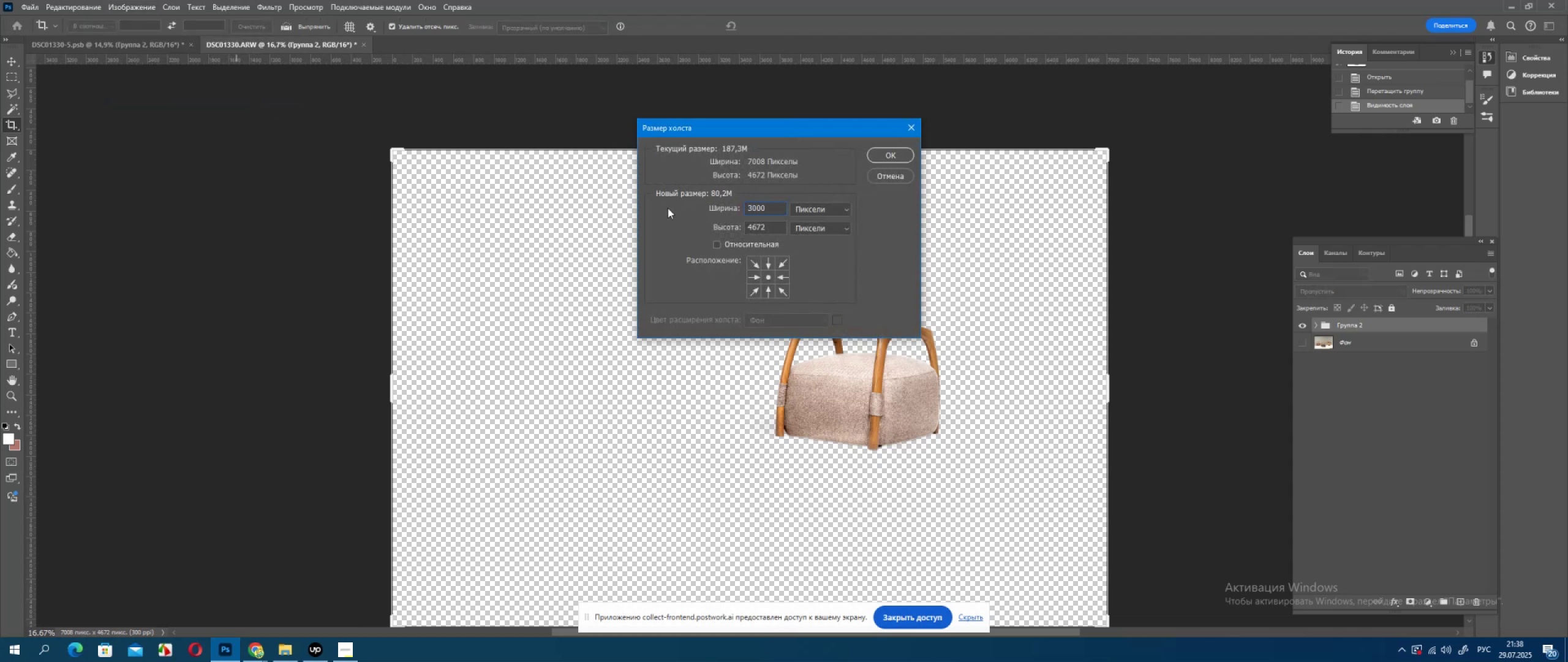 
scroll: coordinate [760, 223], scroll_direction: up, amount: 1.0
 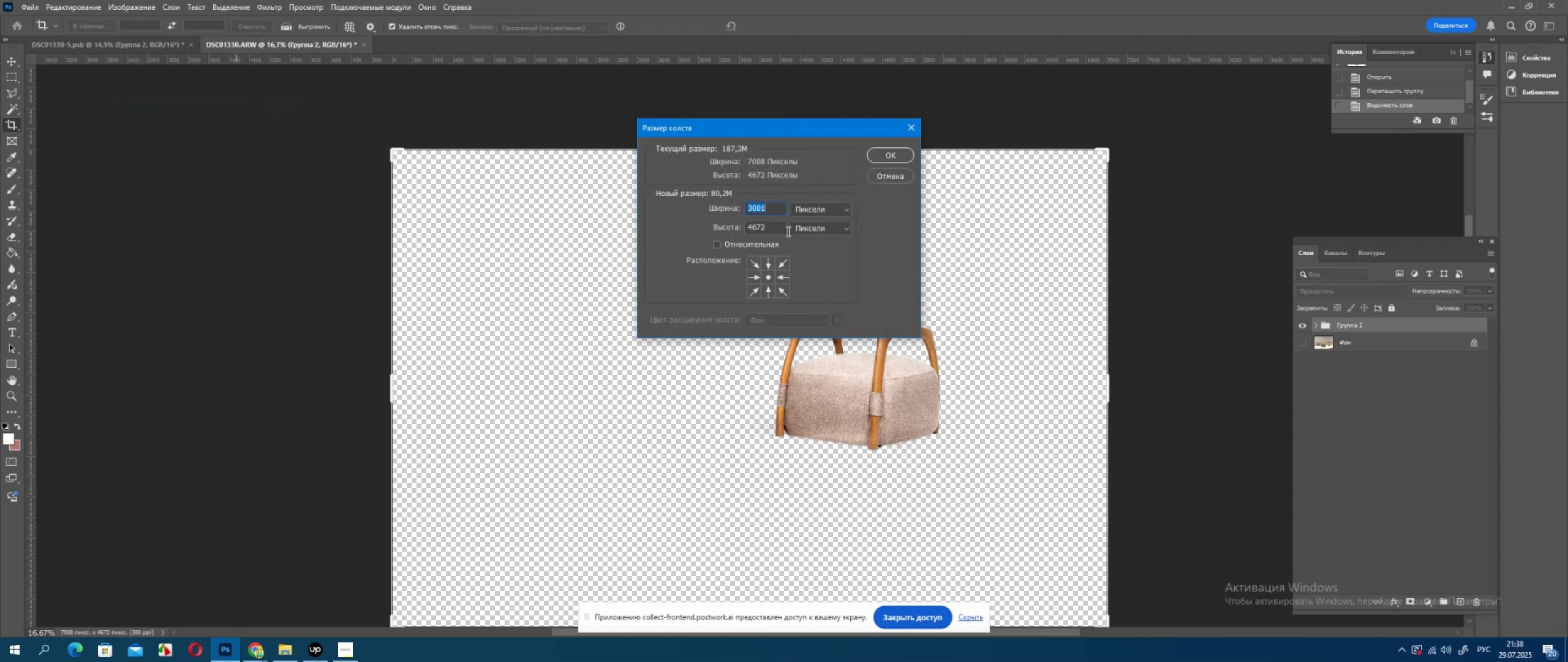 
left_click_drag(start_coordinate=[763, 227], to_coordinate=[705, 234])
 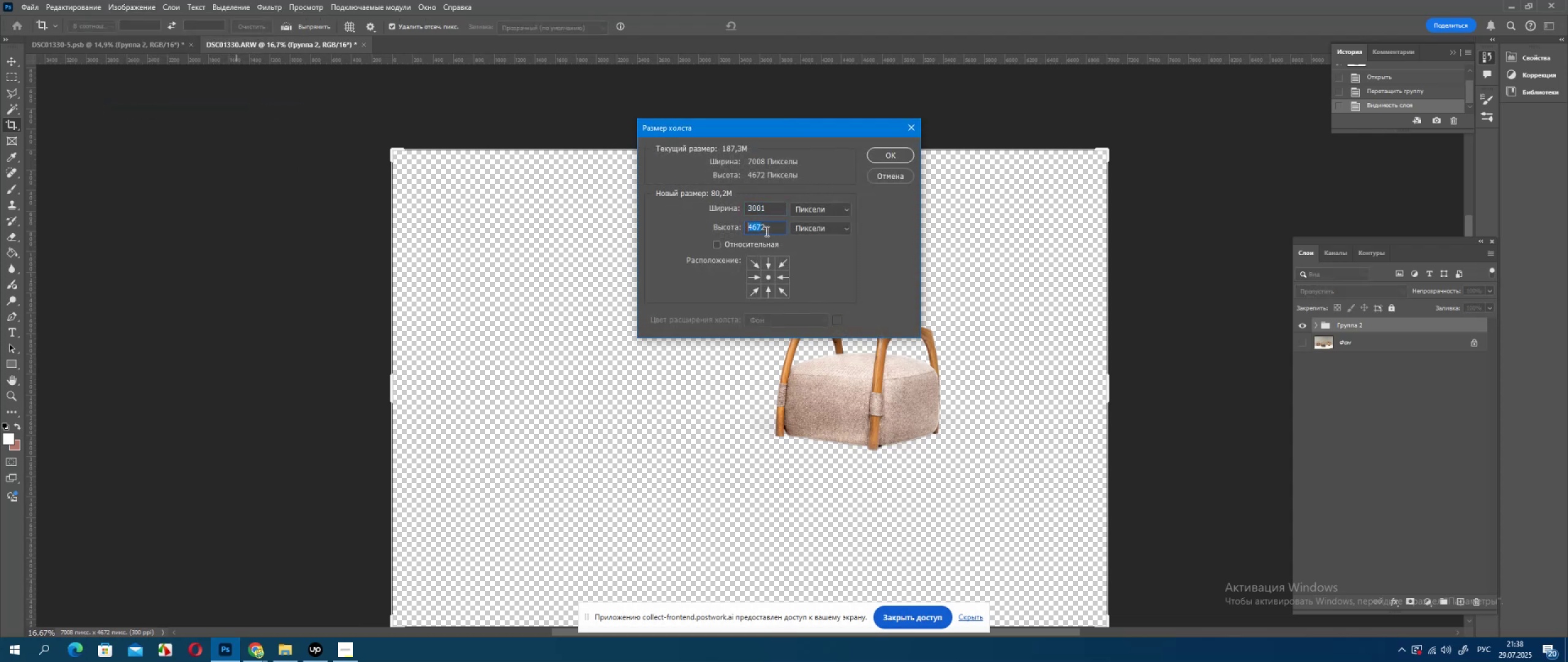 
left_click_drag(start_coordinate=[767, 227], to_coordinate=[696, 242])
 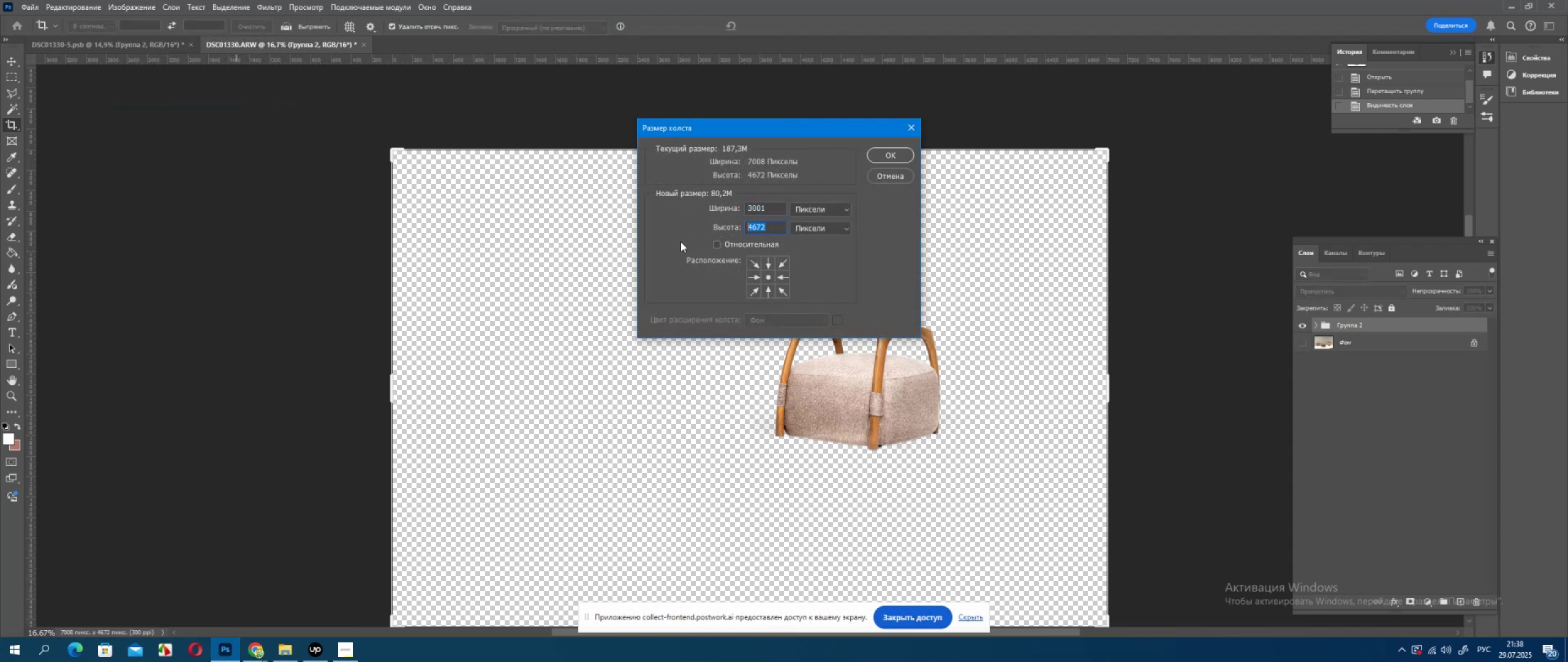 
key(Numpad2)
 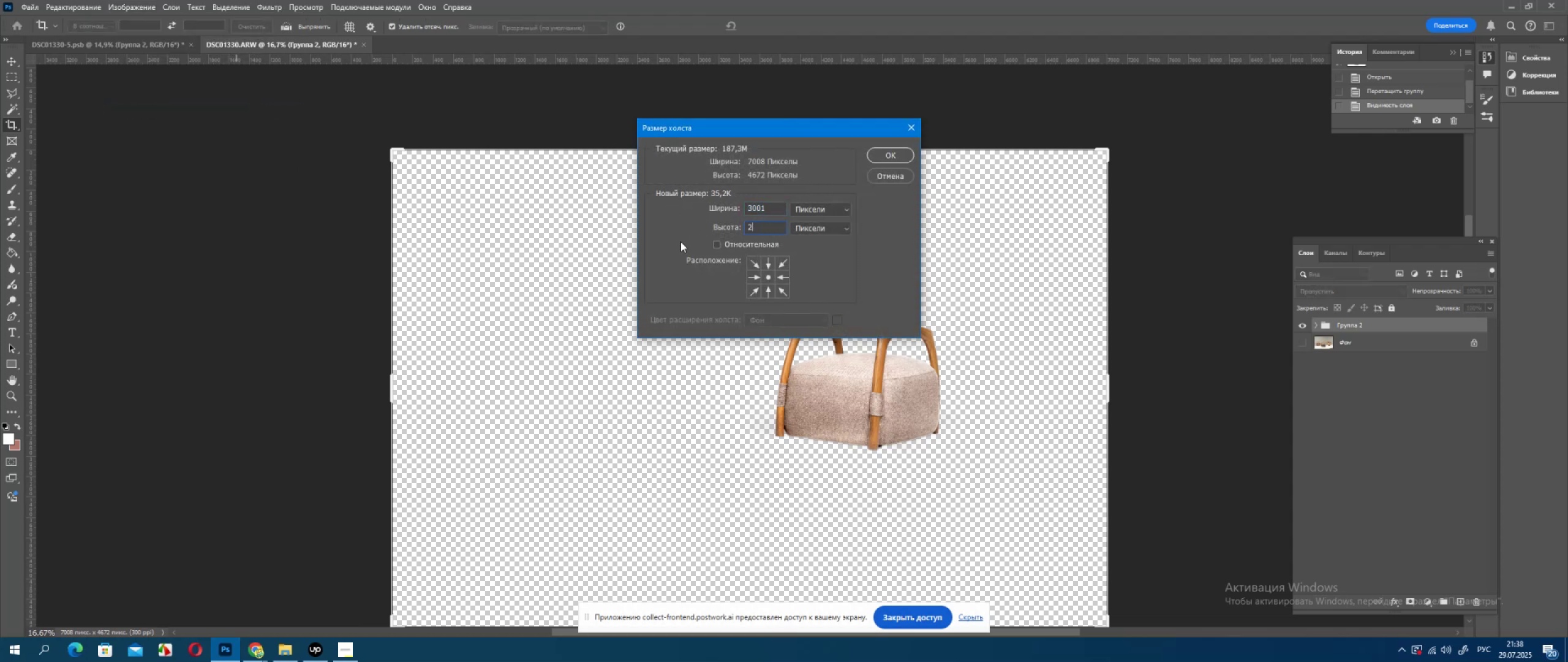 
key(Numpad0)
 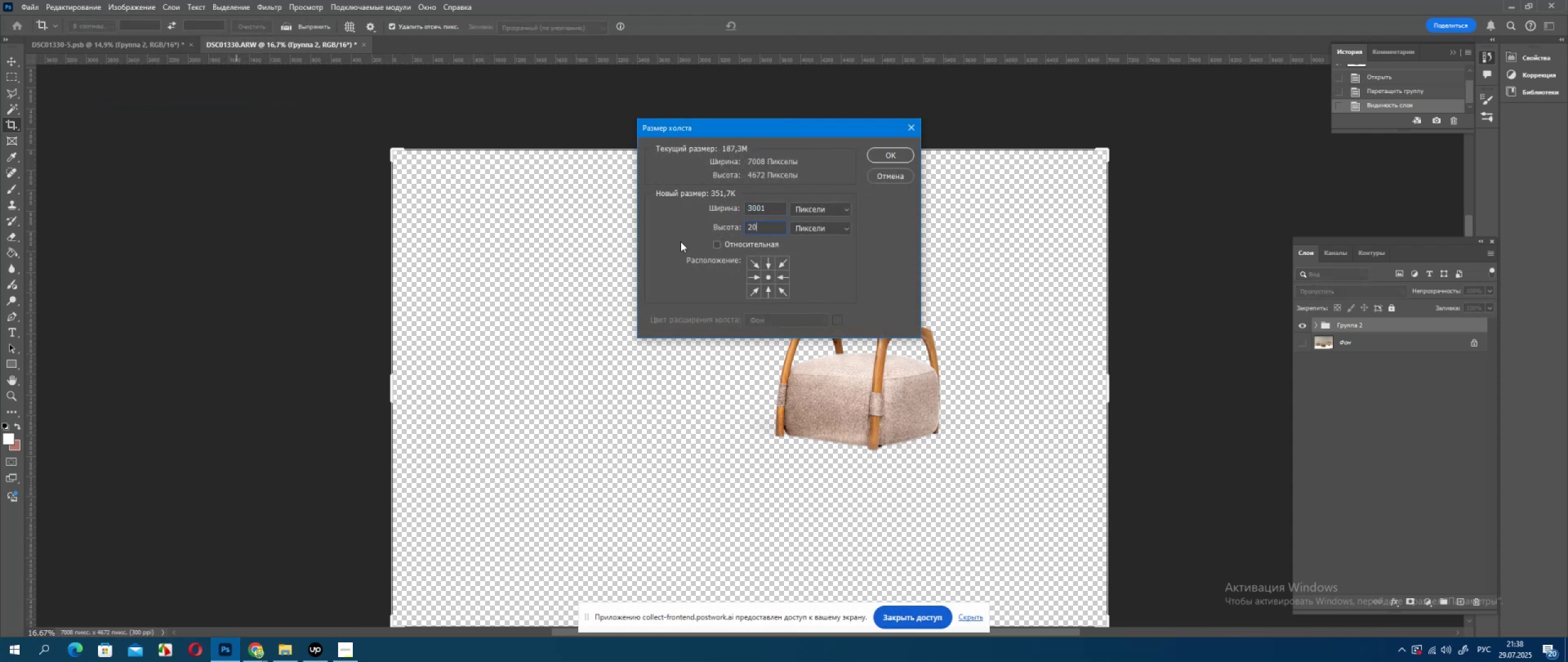 
key(Numpad0)
 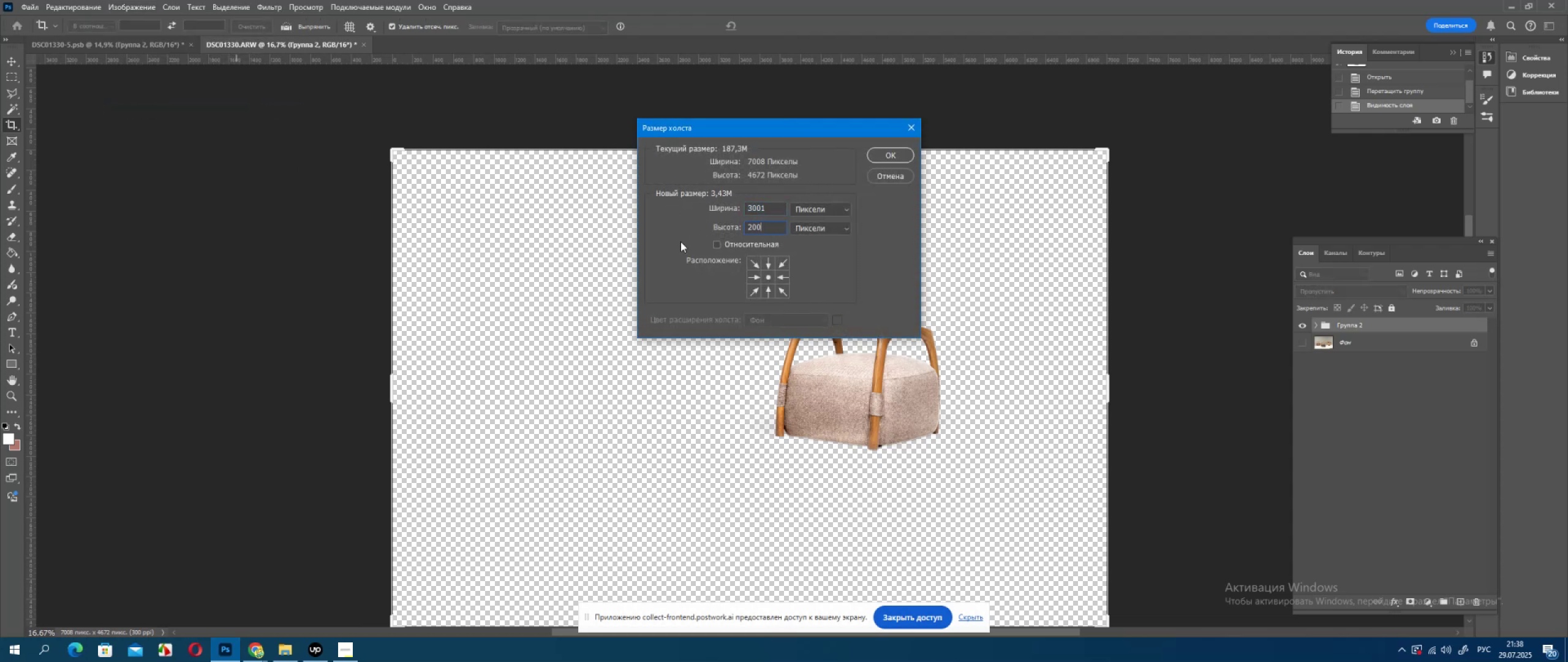 
key(Numpad0)
 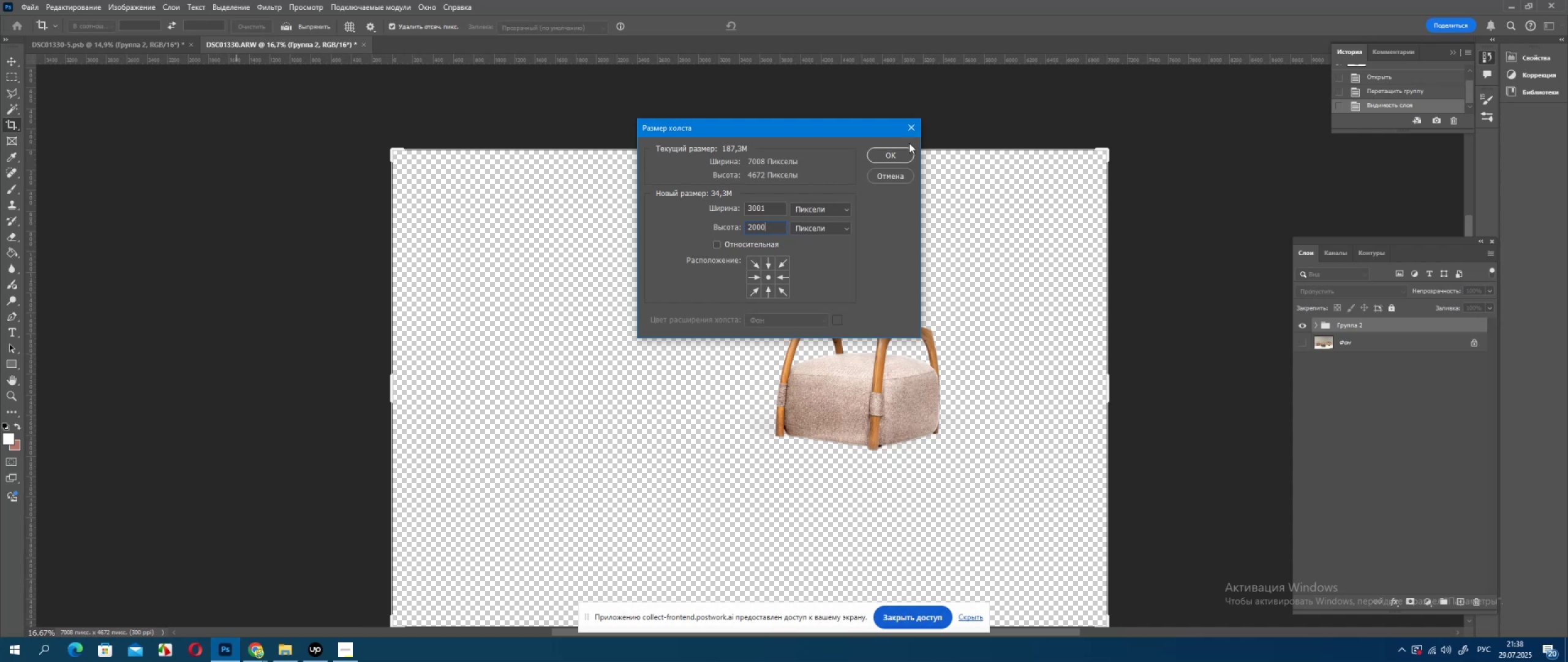 
left_click([780, 280])
 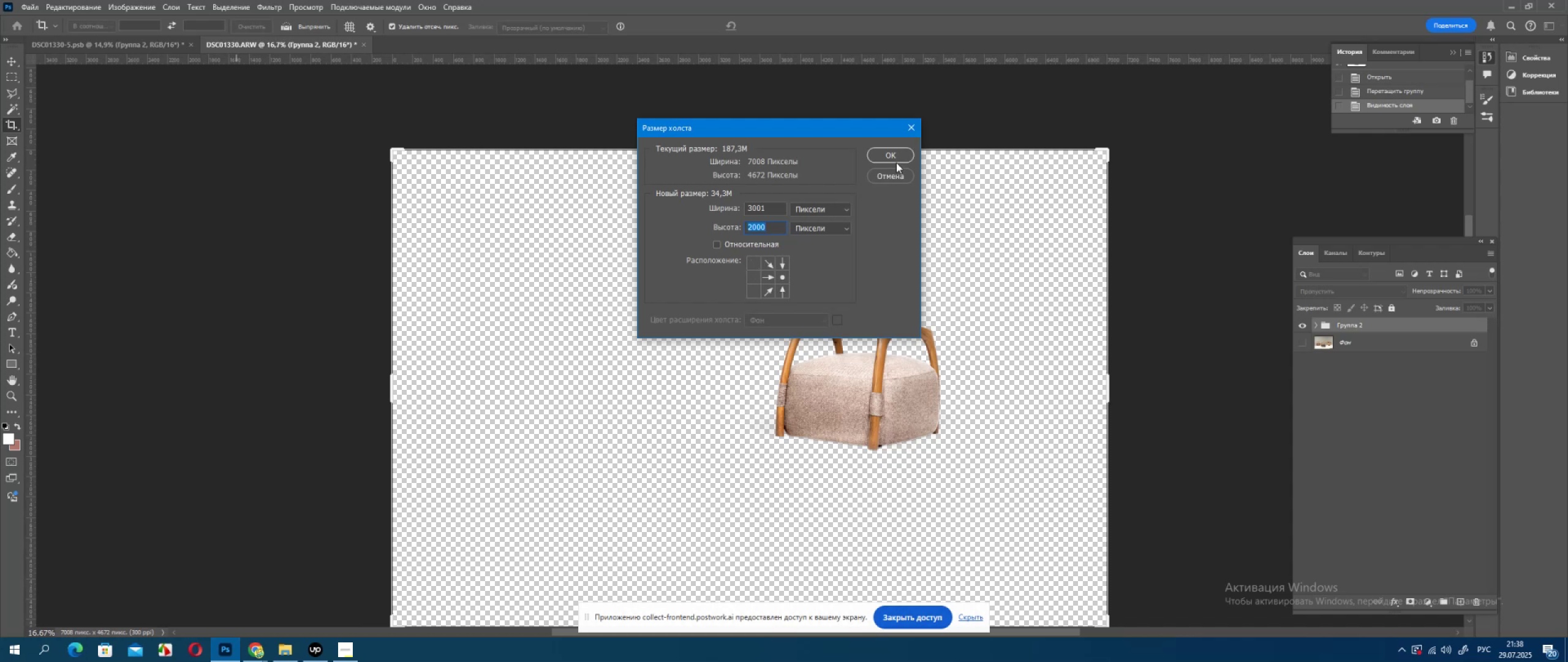 
left_click([897, 157])
 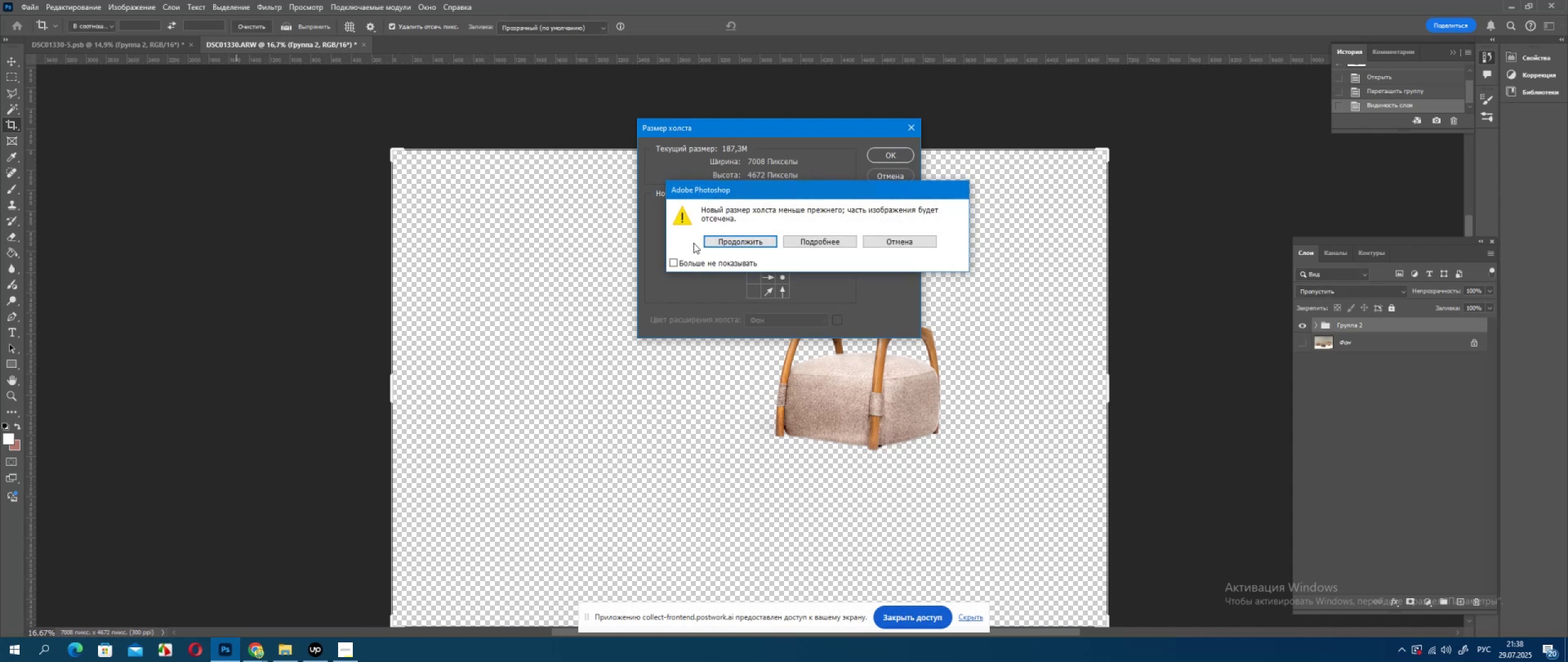 
left_click([714, 242])
 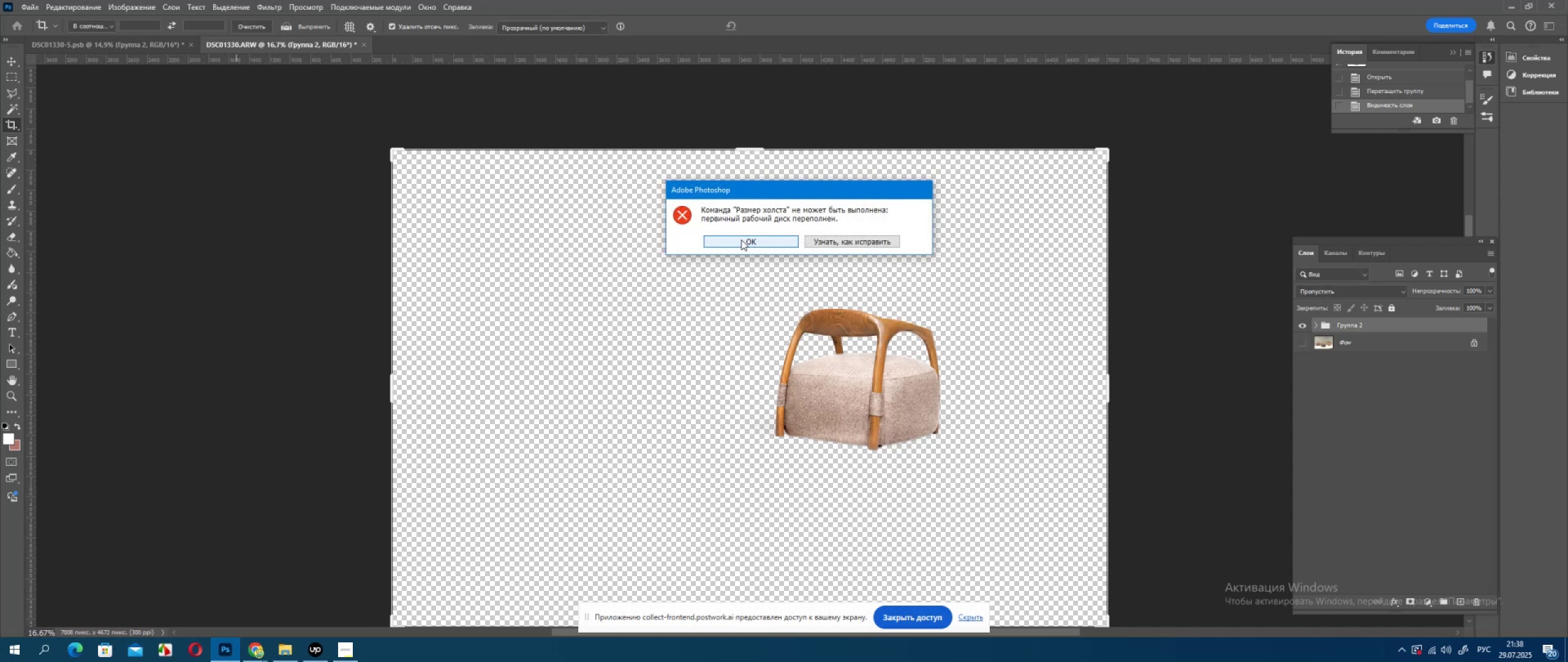 
left_click([742, 240])
 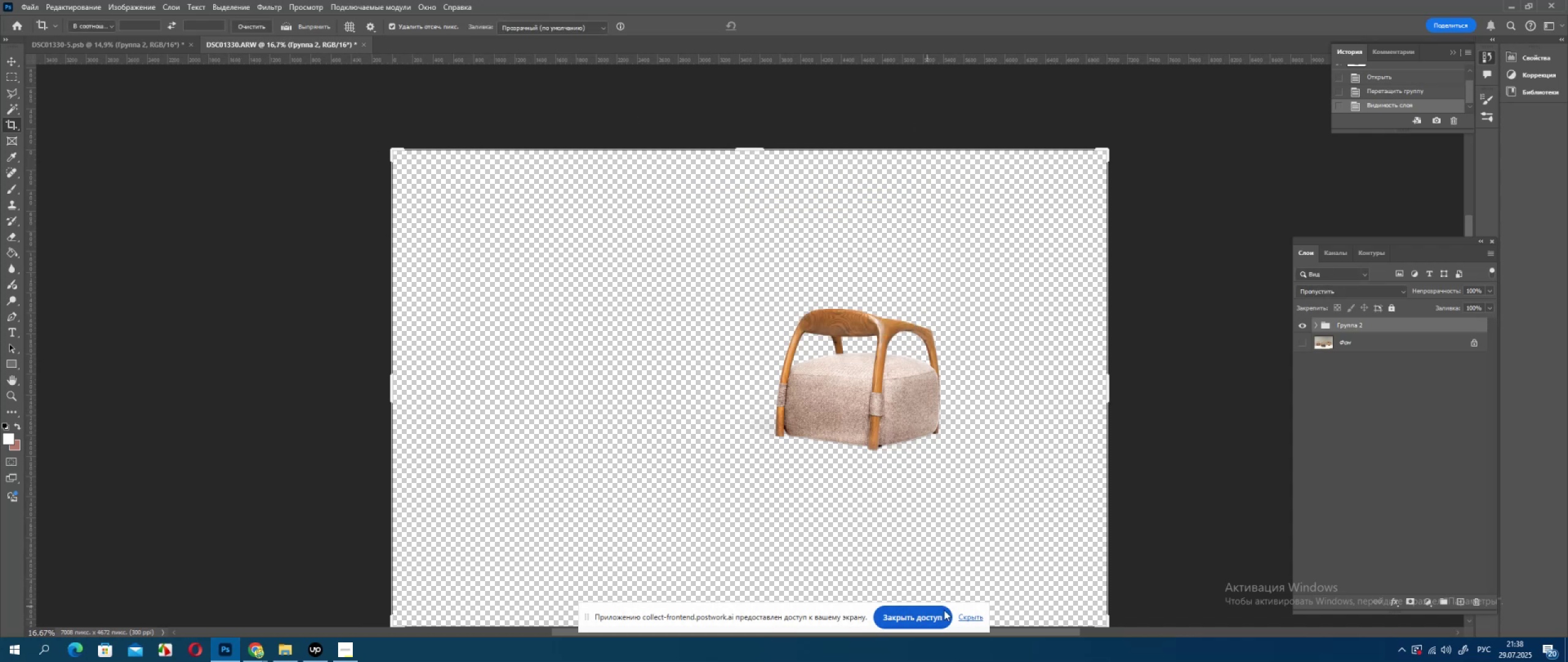 
wait(5.33)
 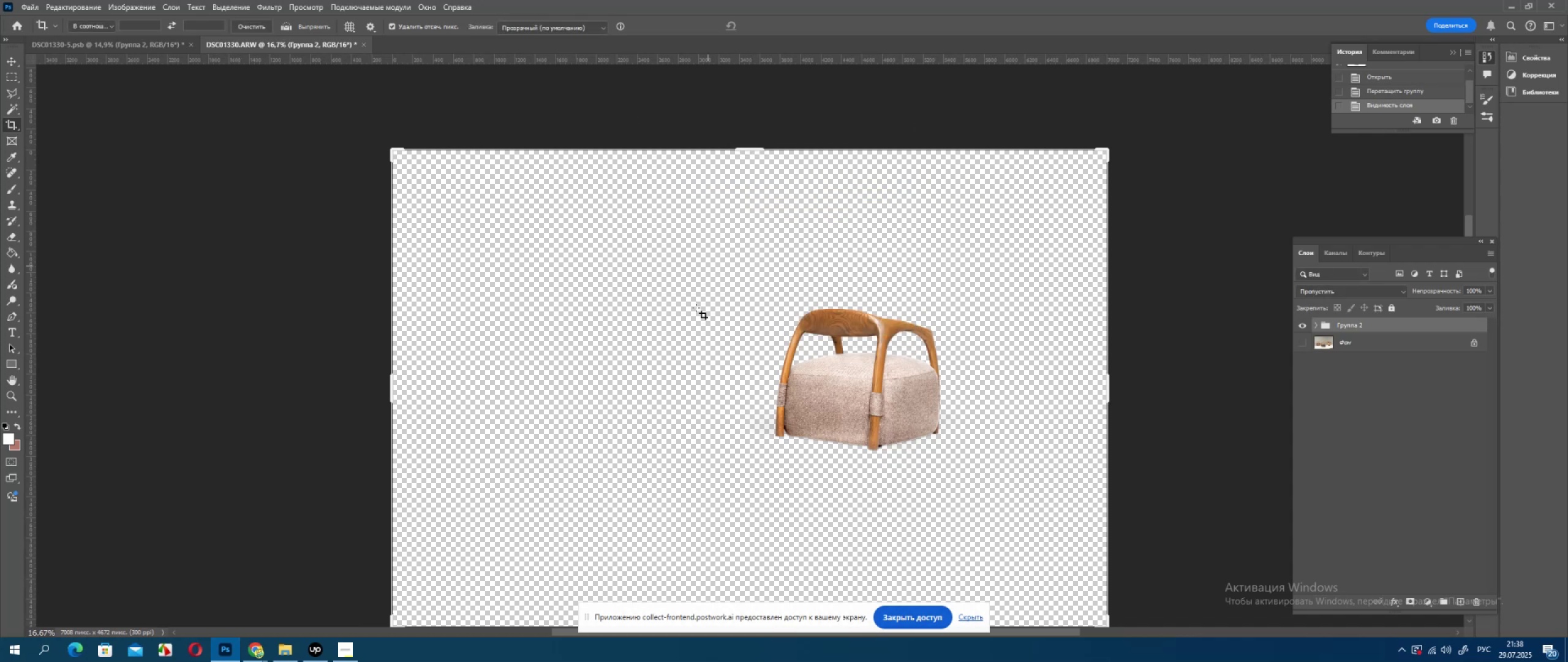 
left_click([974, 615])
 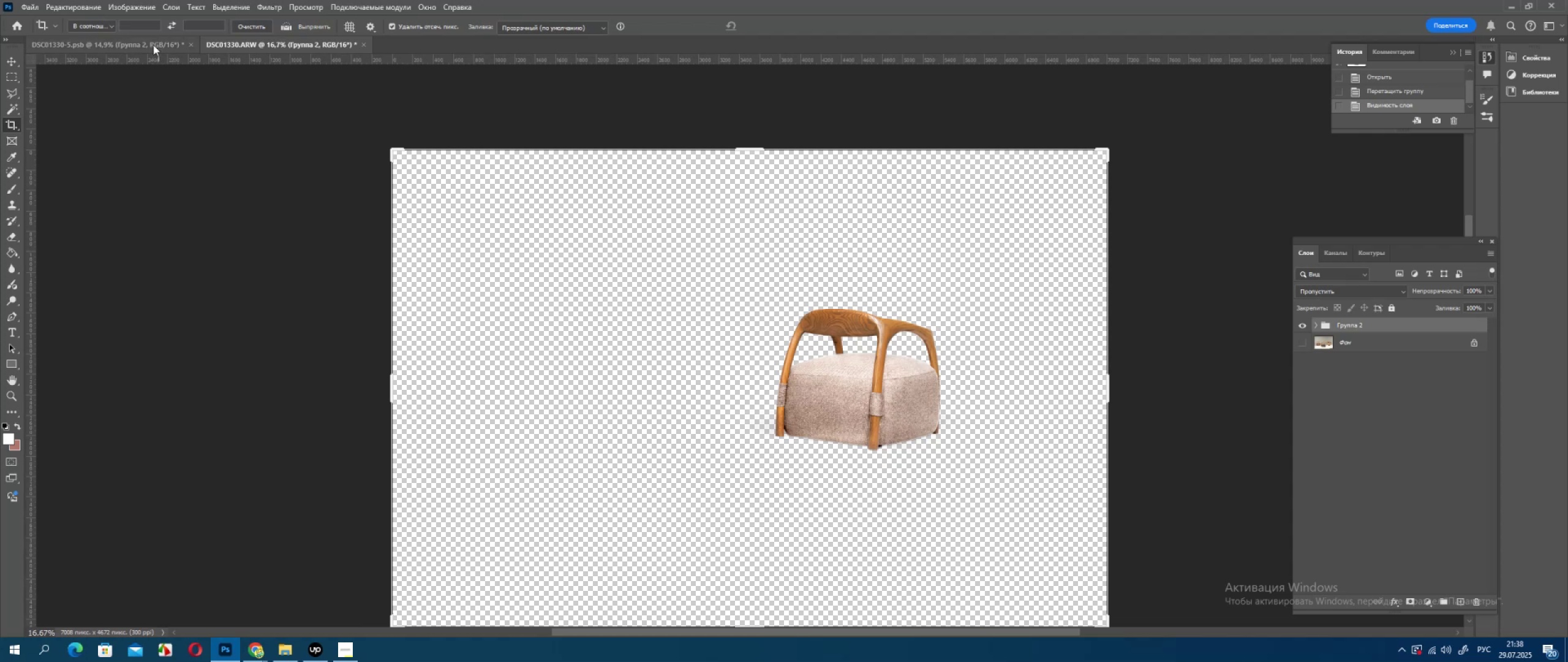 
scroll: coordinate [800, 329], scroll_direction: down, amount: 1.0
 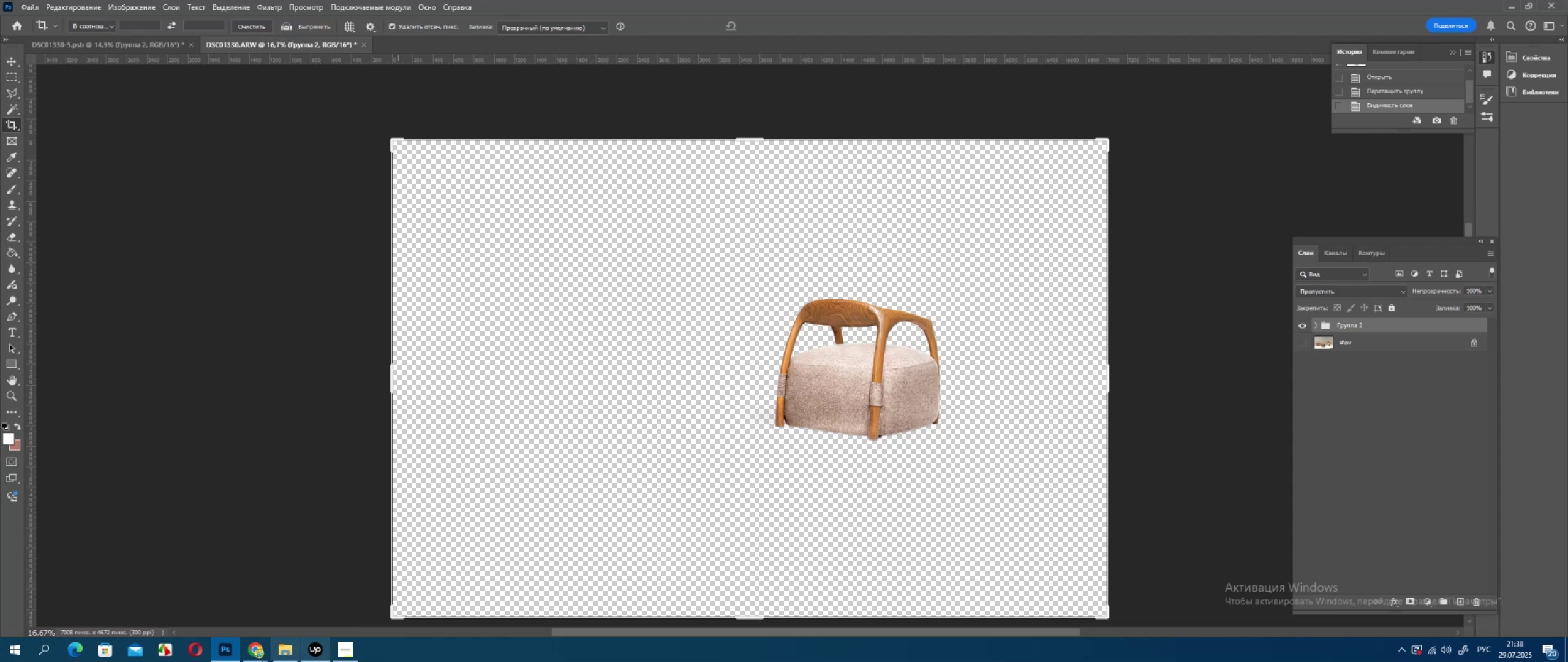 
left_click([156, 44])
 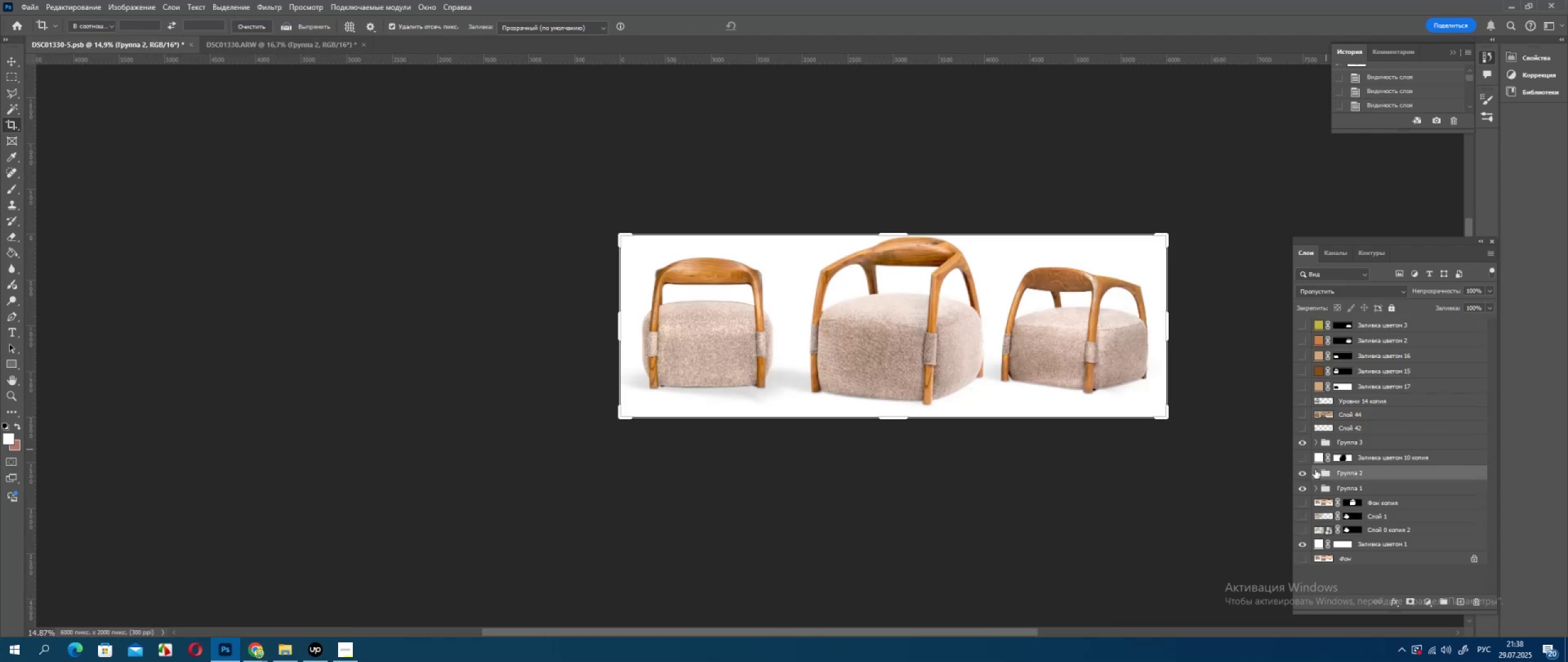 
double_click([1302, 486])
 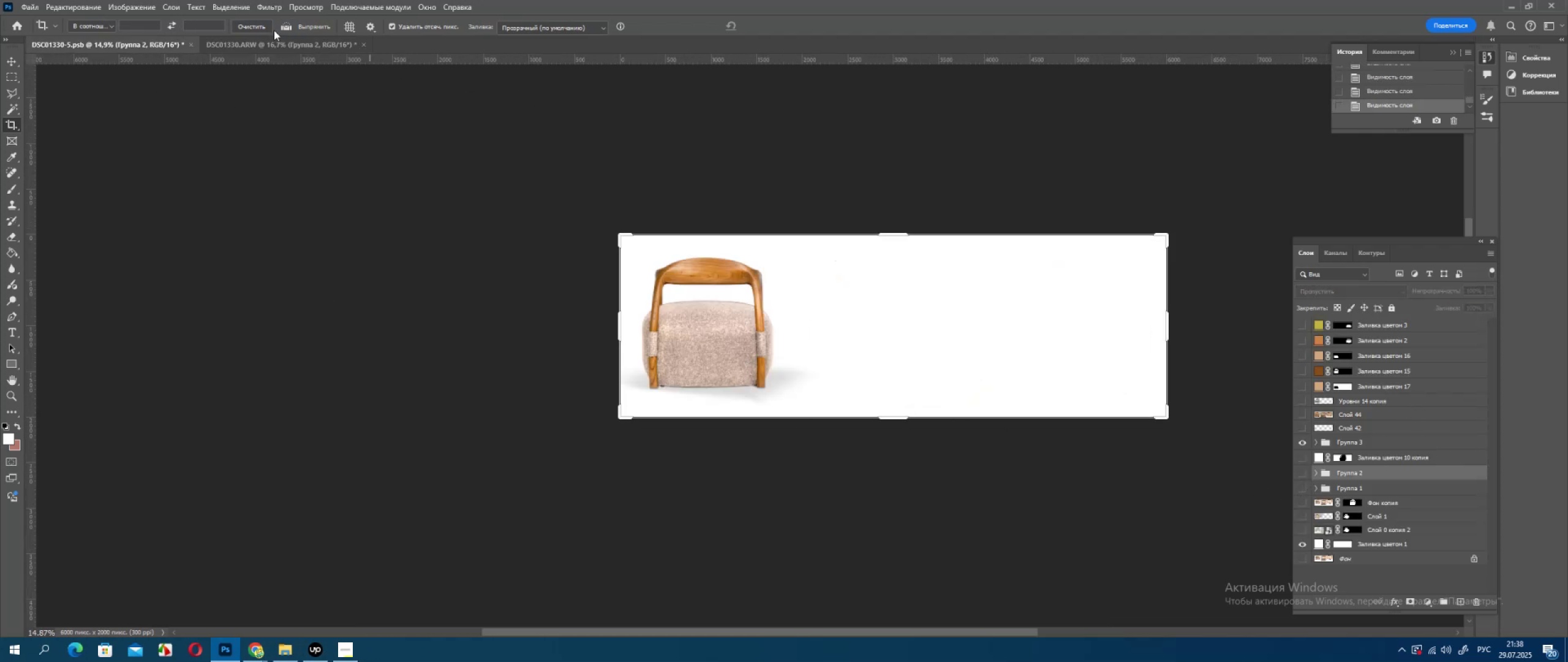 
left_click([267, 46])
 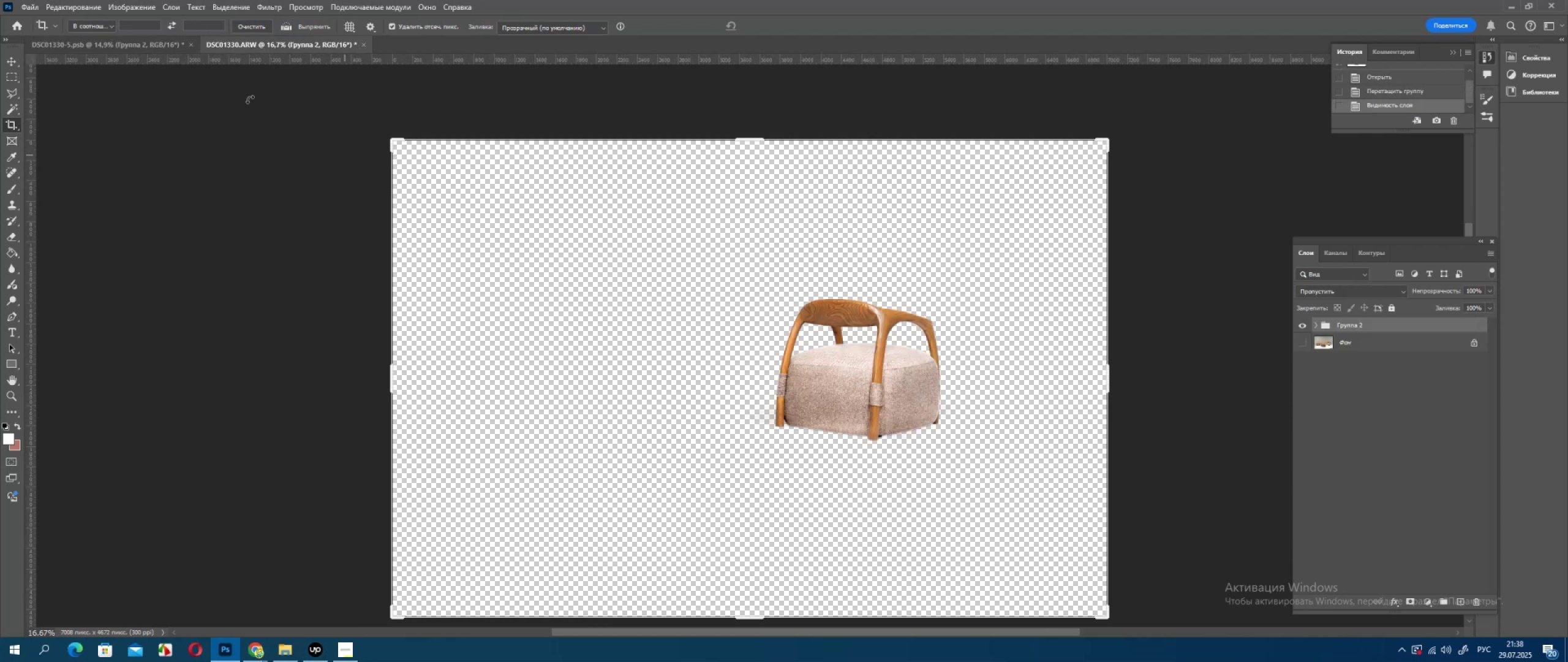 
left_click([137, 8])
 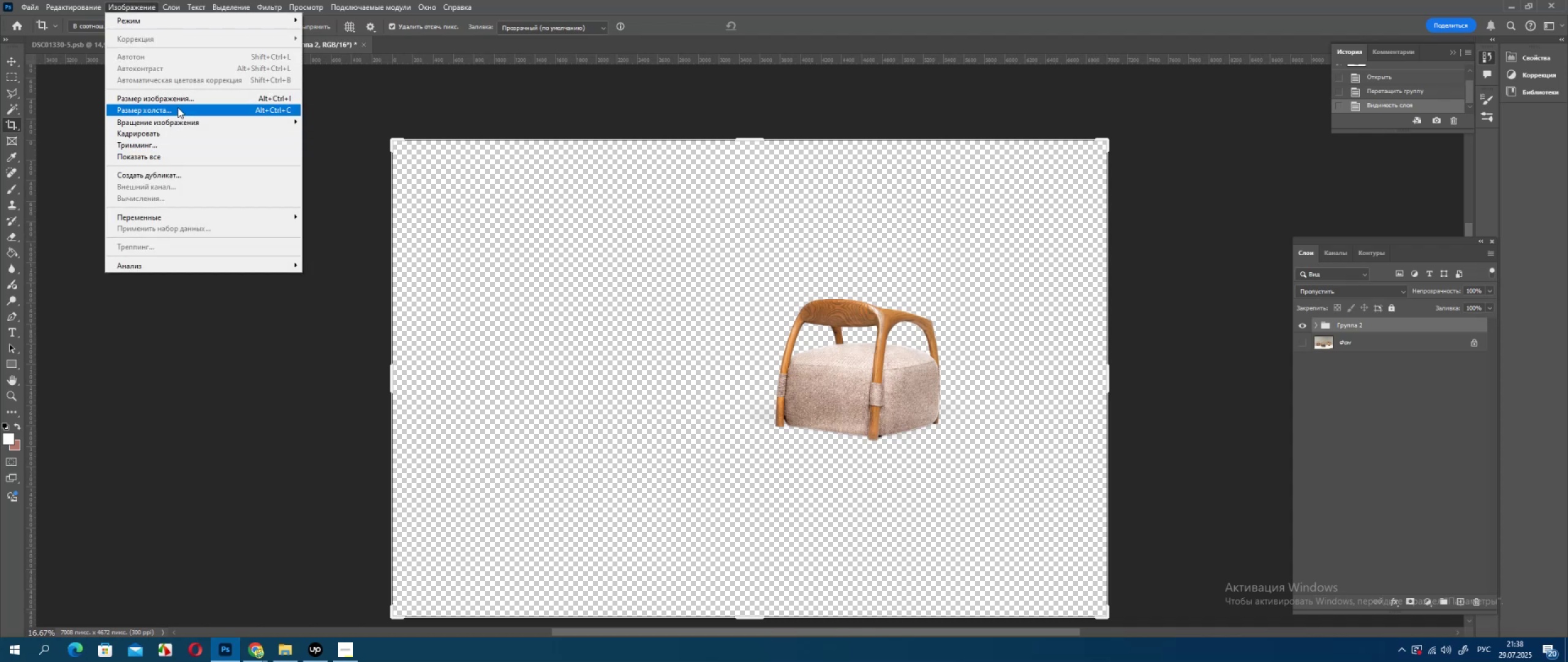 
left_click([178, 107])
 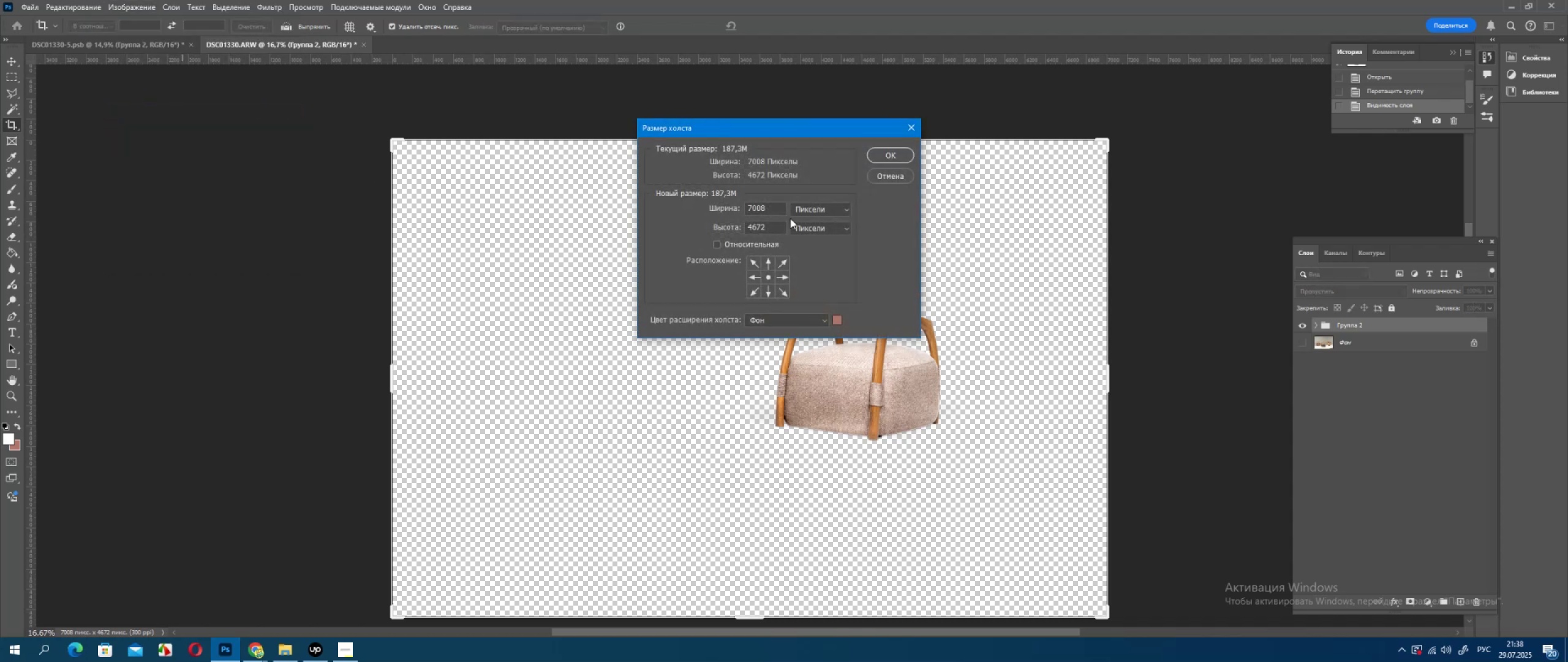 
left_click_drag(start_coordinate=[779, 213], to_coordinate=[690, 204])
 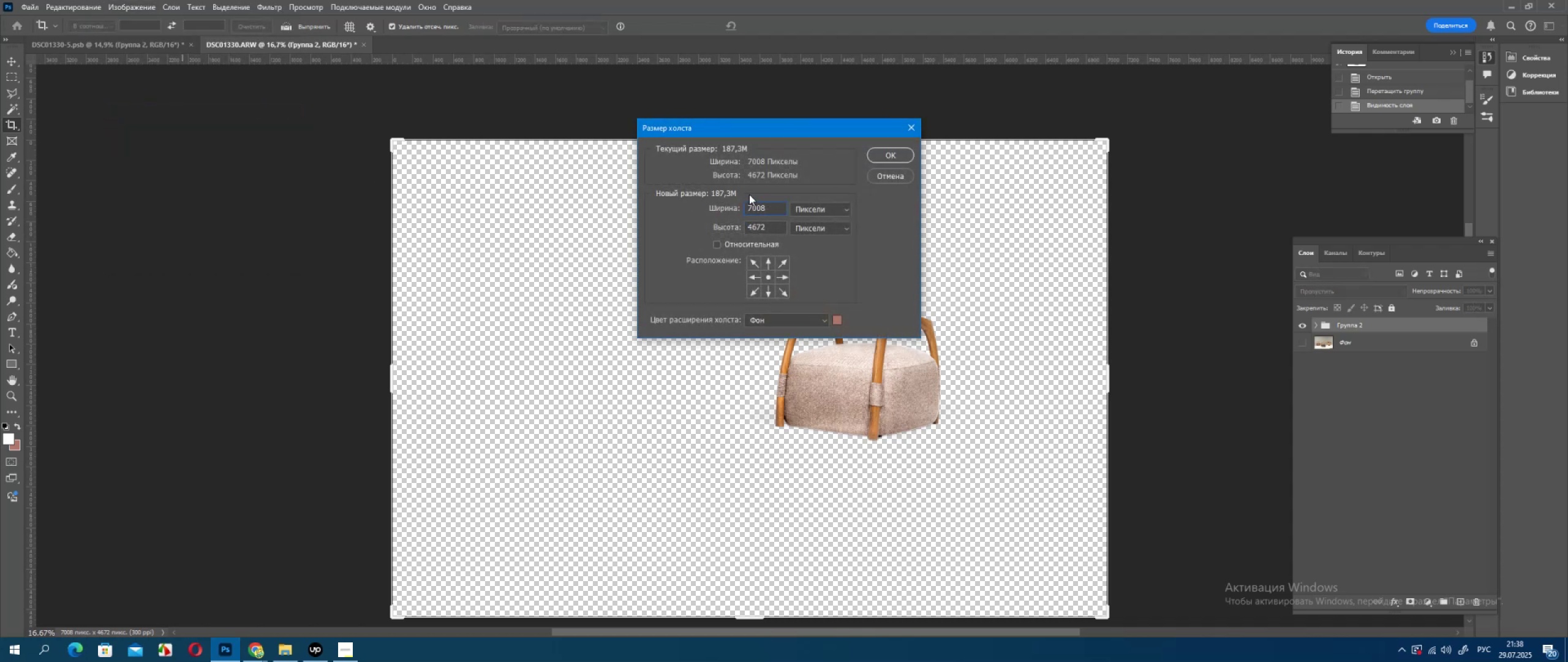 
left_click_drag(start_coordinate=[769, 205], to_coordinate=[693, 215])
 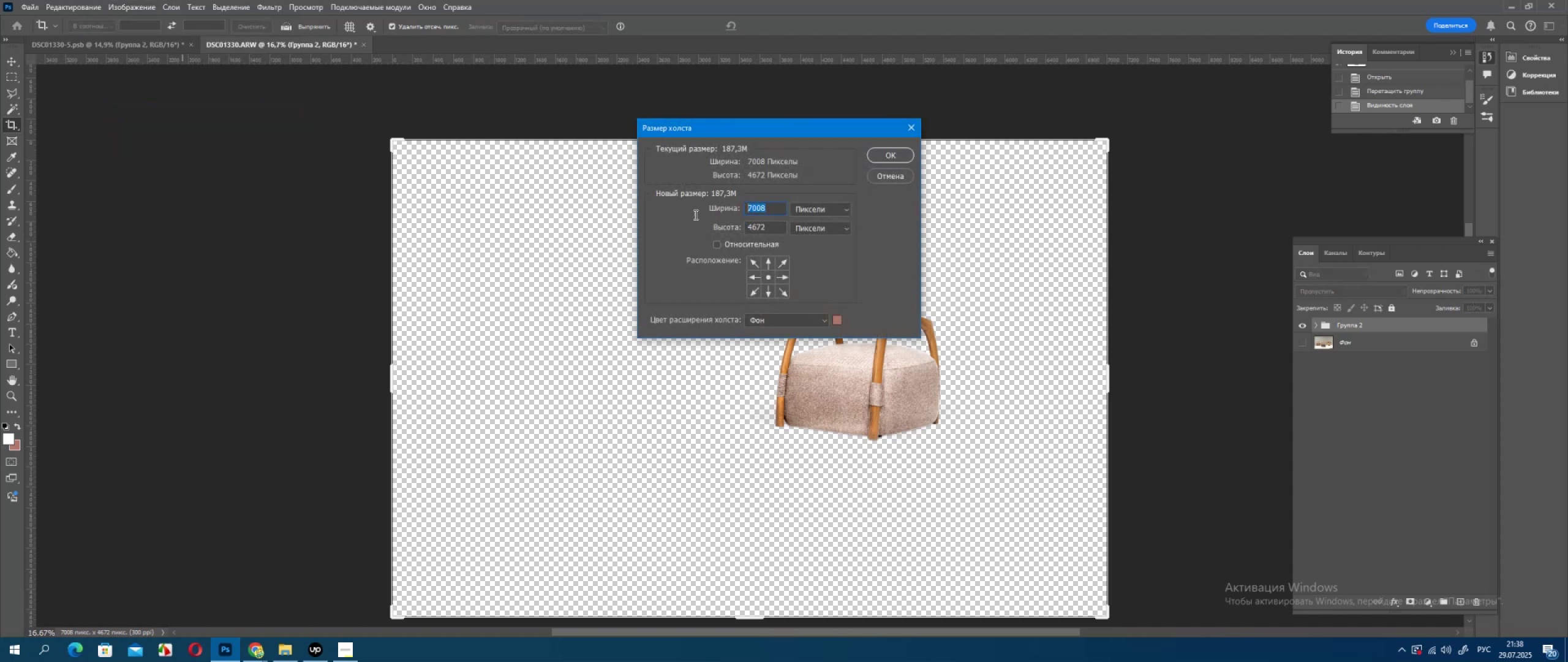 
key(Numpad3)
 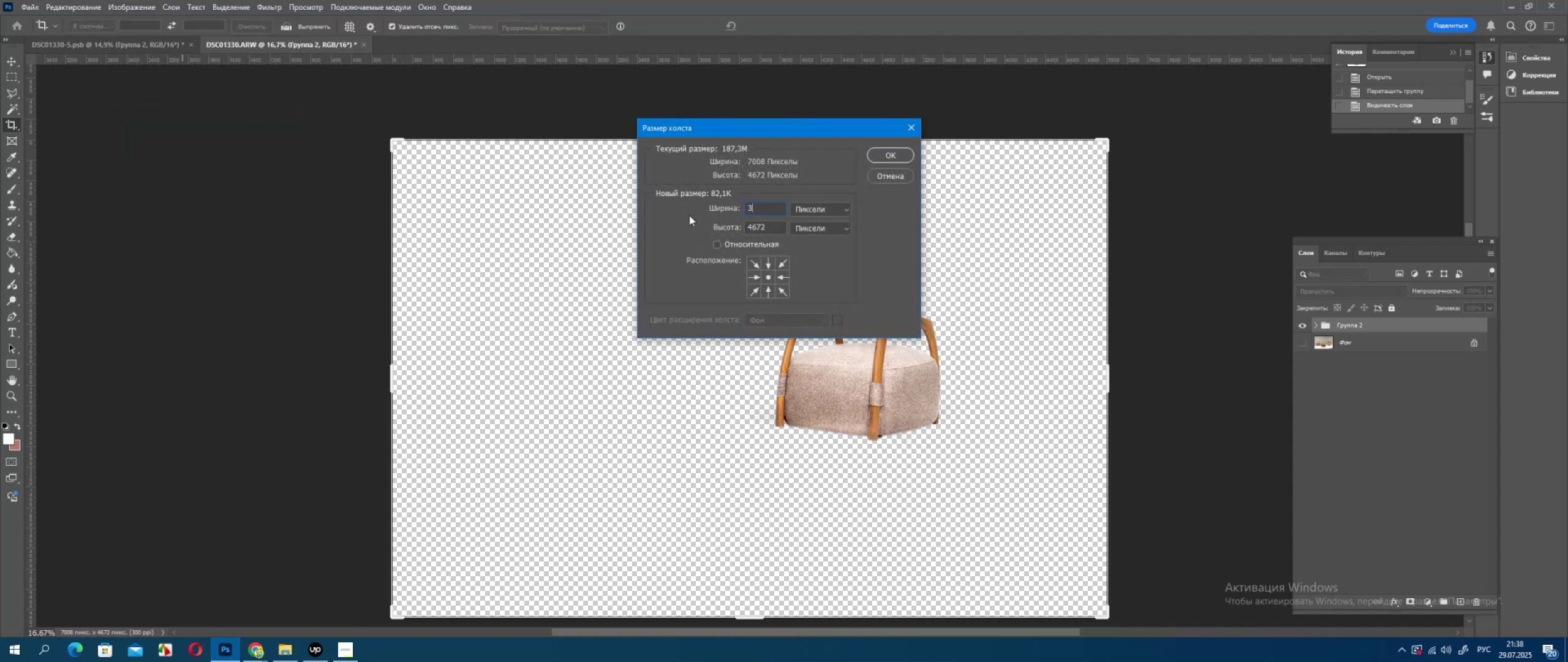 
key(Numpad0)
 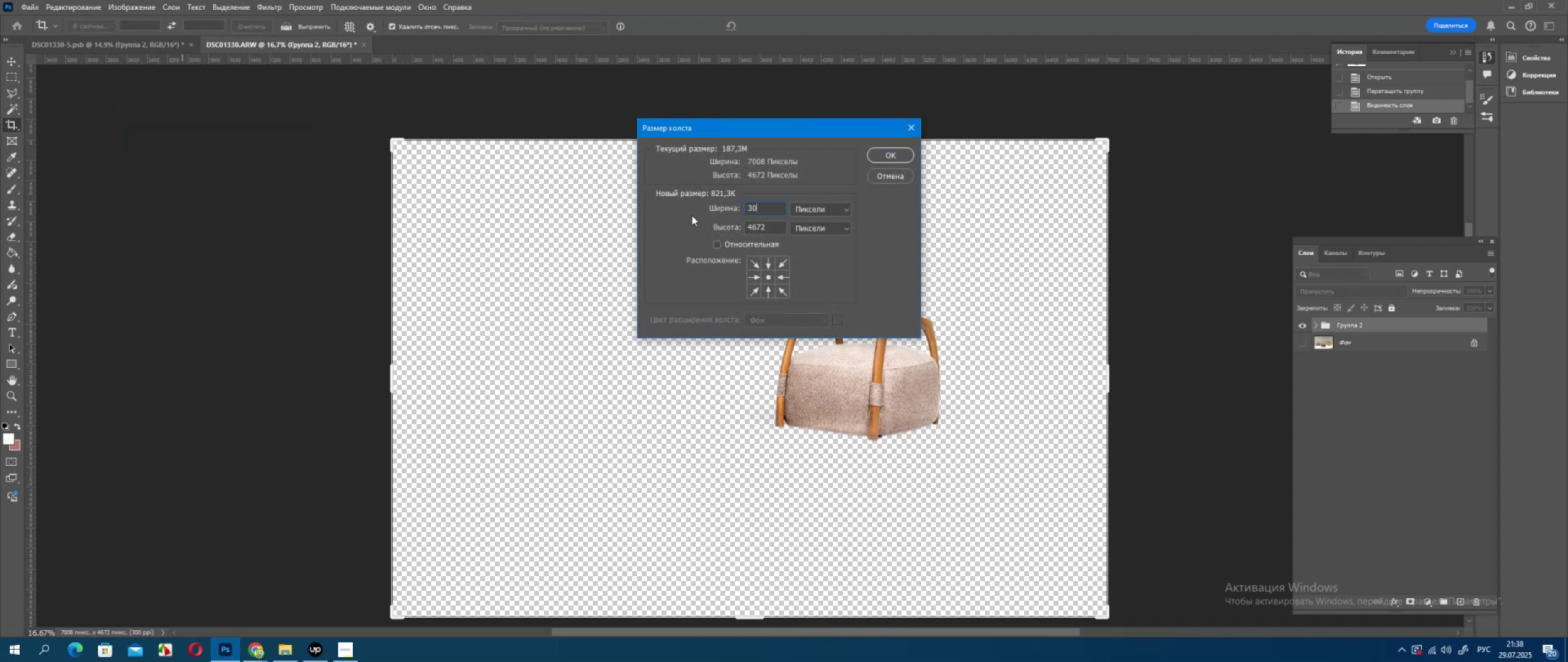 
key(Numpad0)
 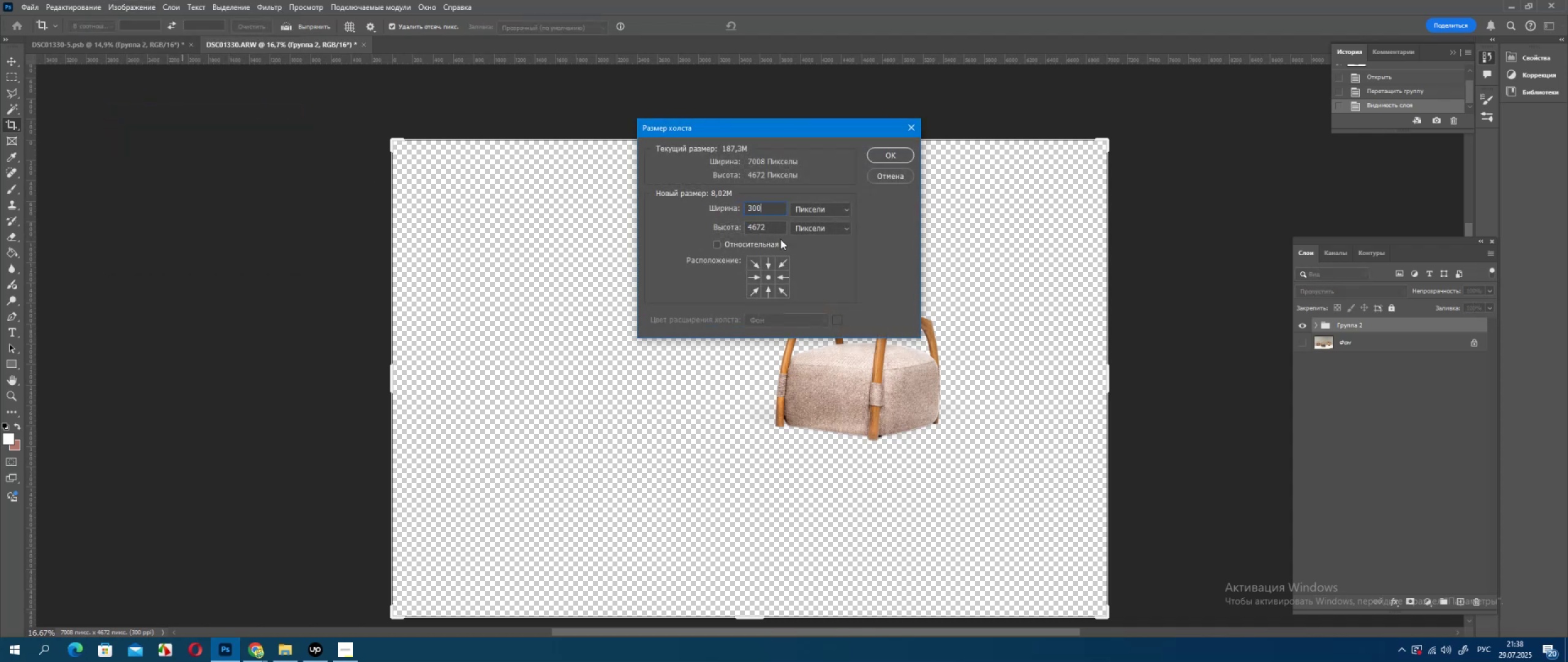 
key(Numpad0)
 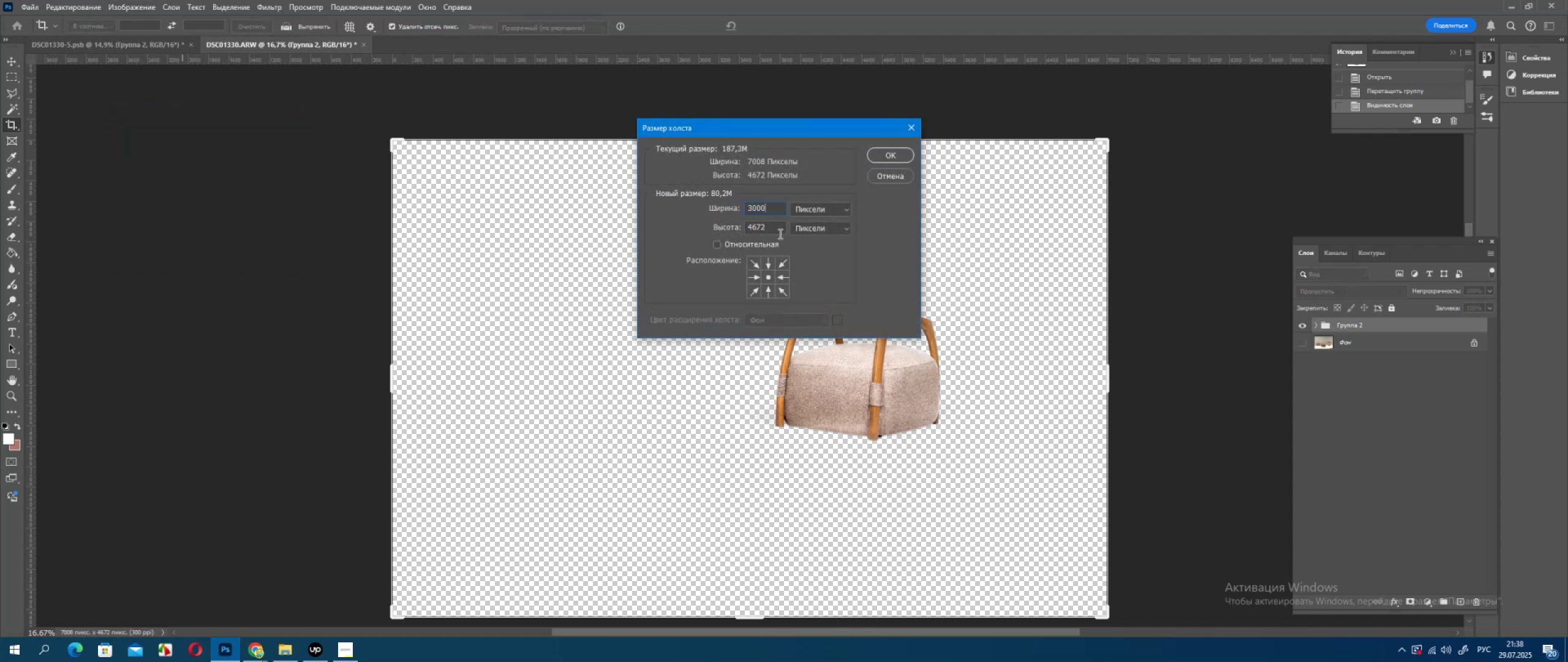 
left_click_drag(start_coordinate=[778, 233], to_coordinate=[717, 232])
 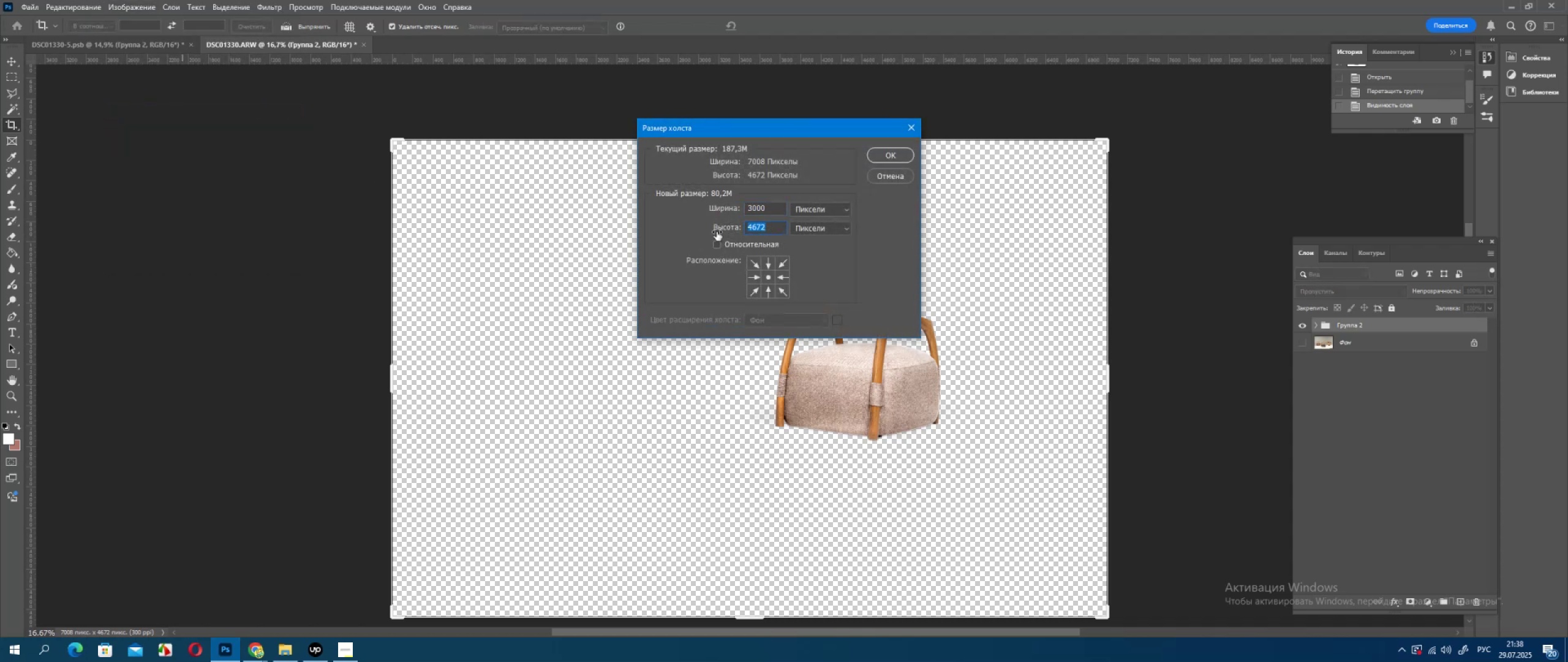 
key(Numpad1)
 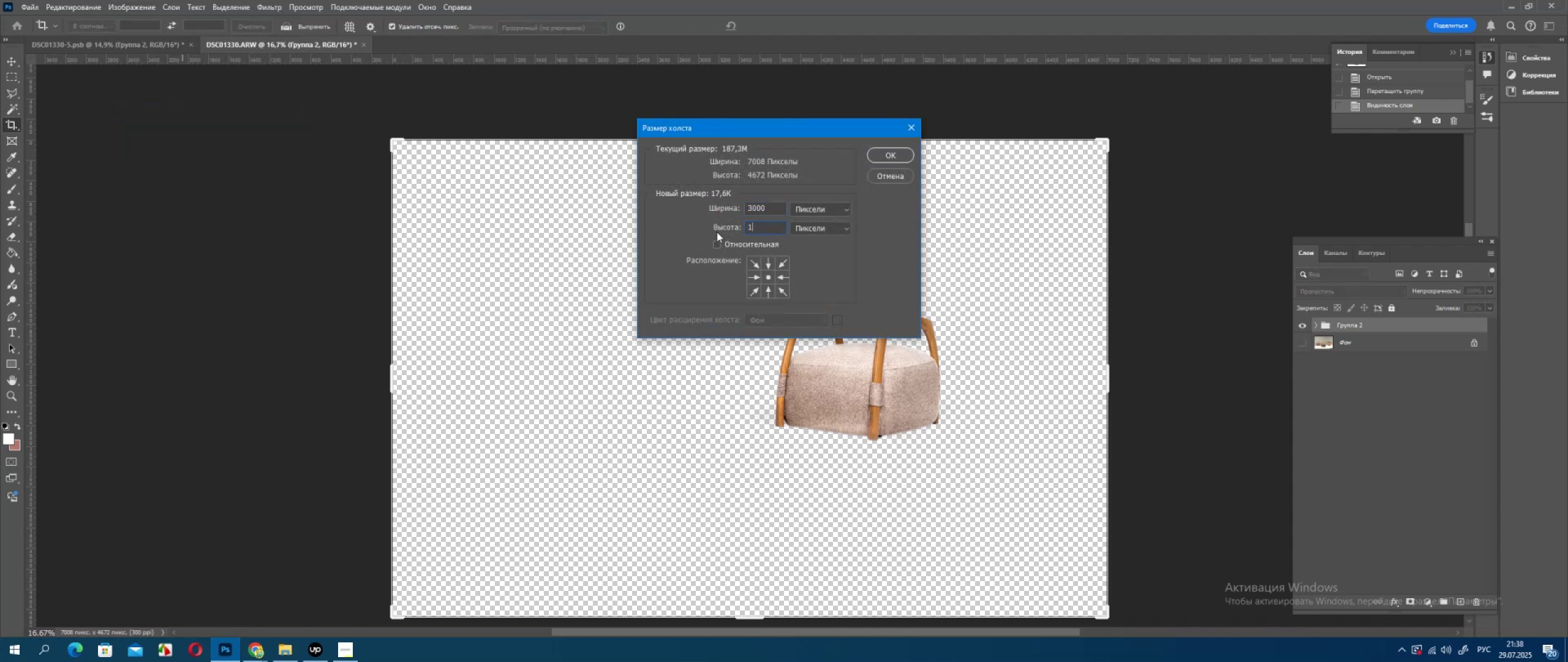 
key(Numpad5)
 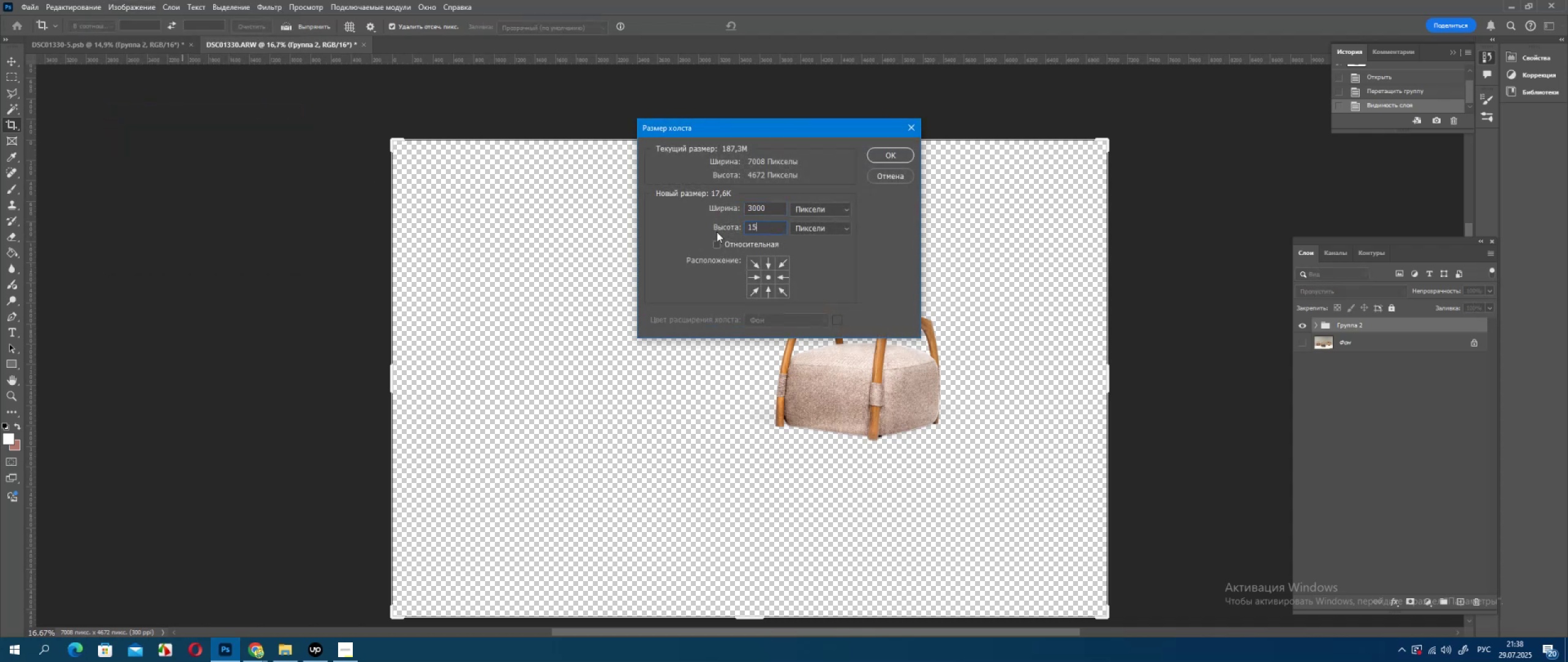 
hold_key(key=Numpad0, duration=0.32)
 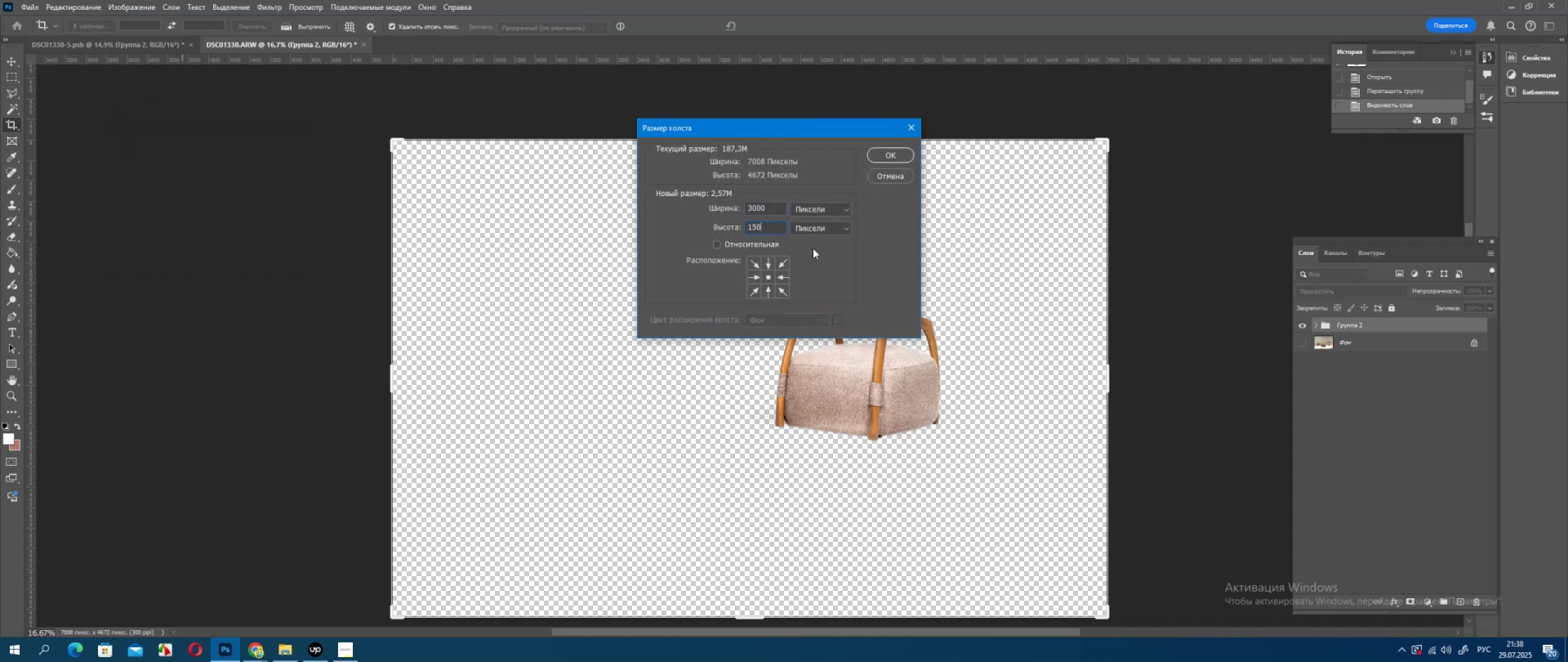 
key(Numpad0)
 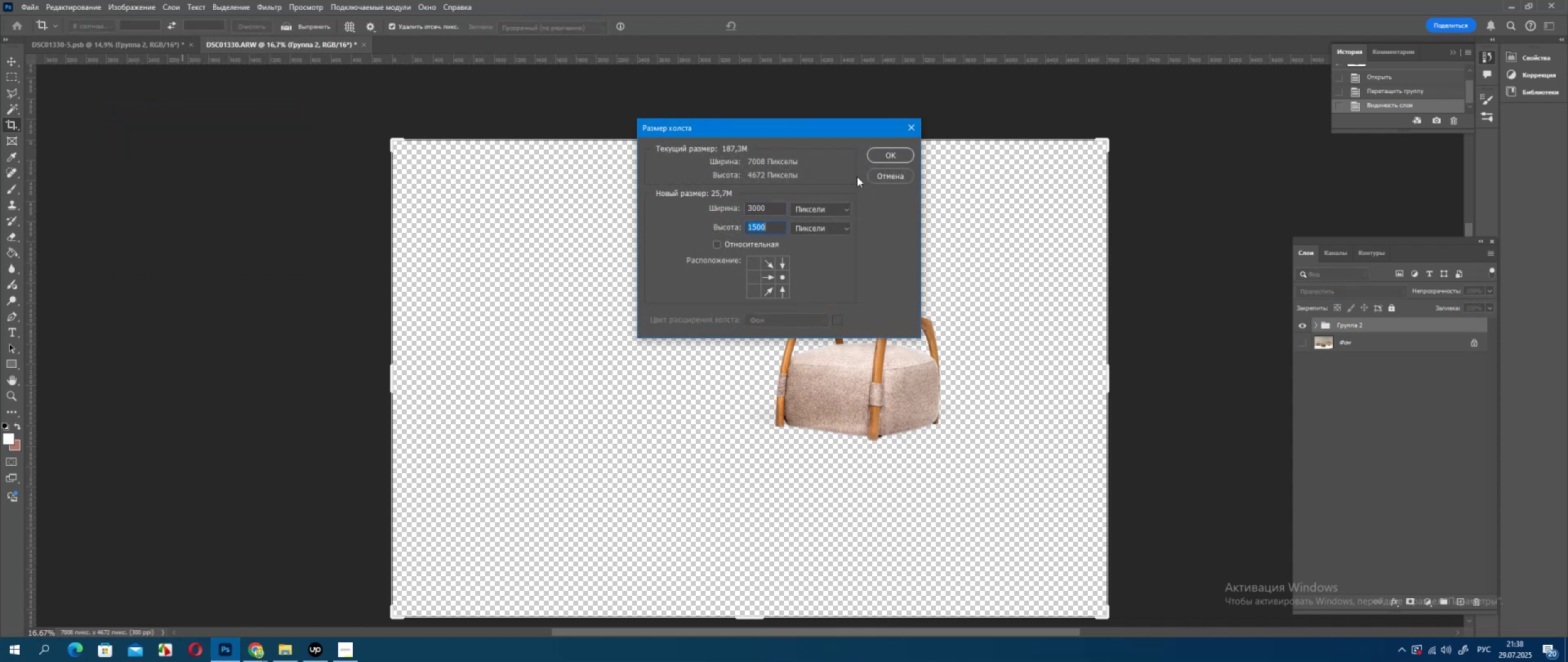 
left_click([879, 154])
 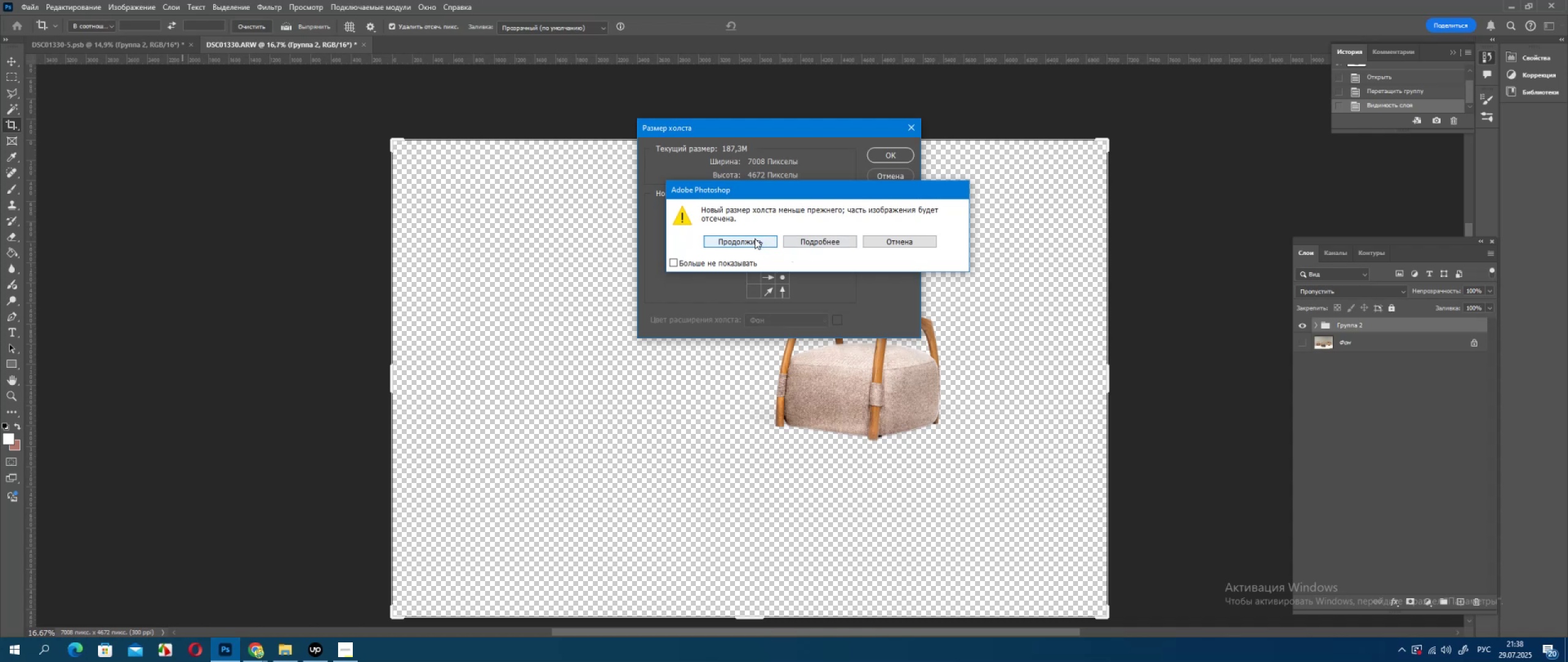 
left_click([755, 238])
 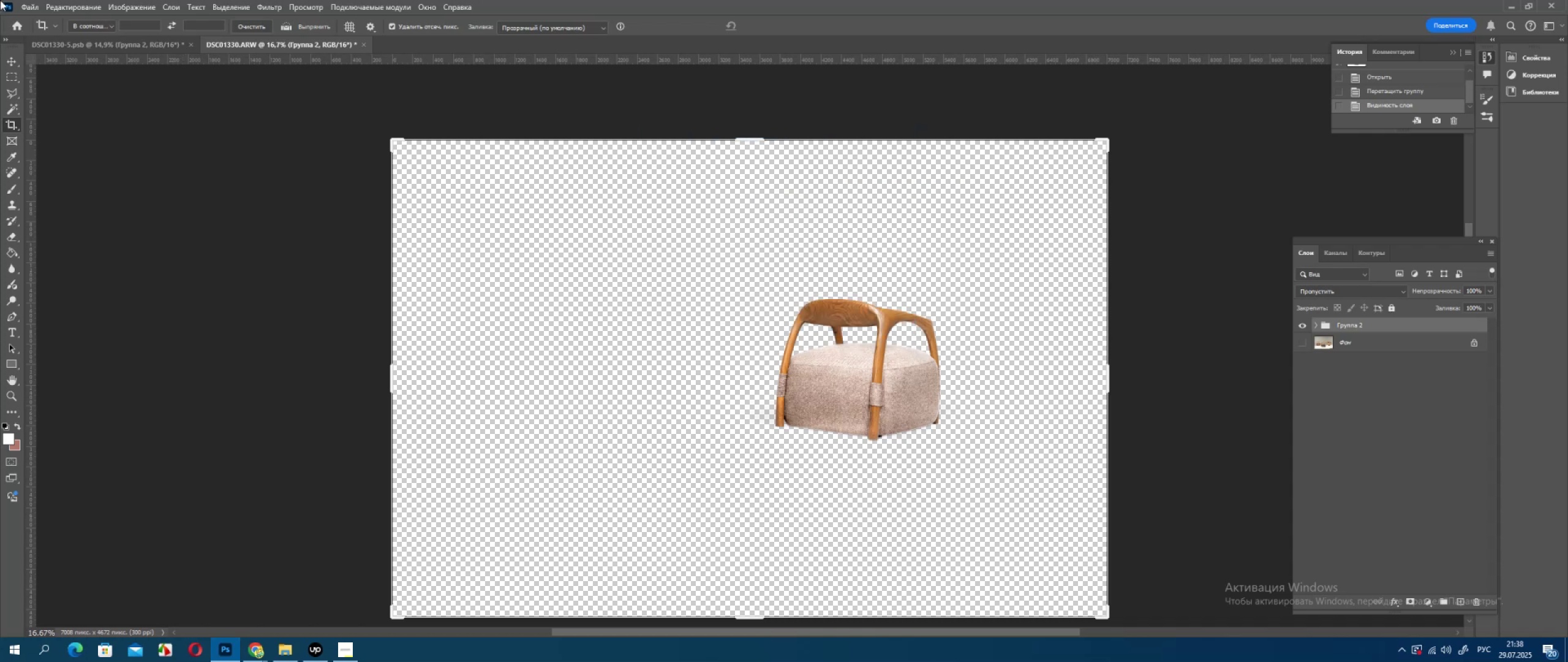 
wait(5.78)
 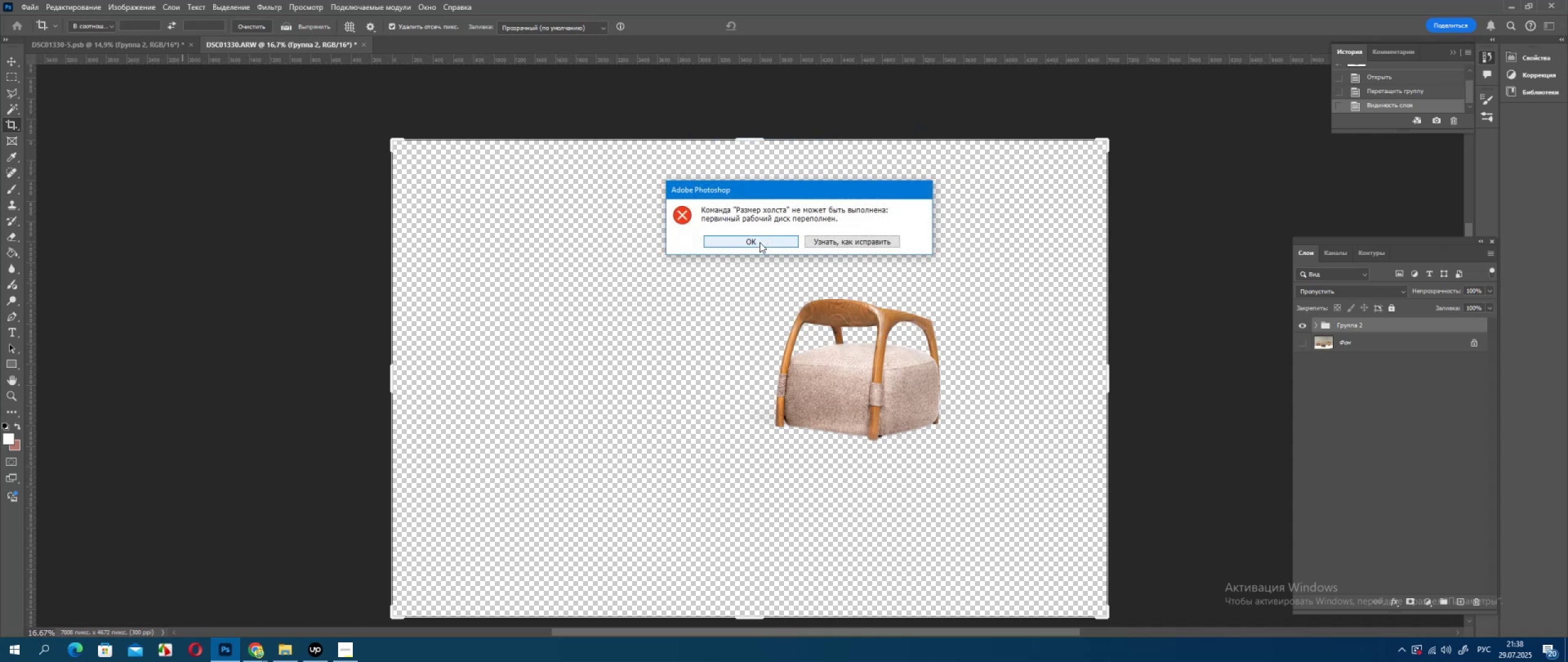 
left_click([23, 4])
 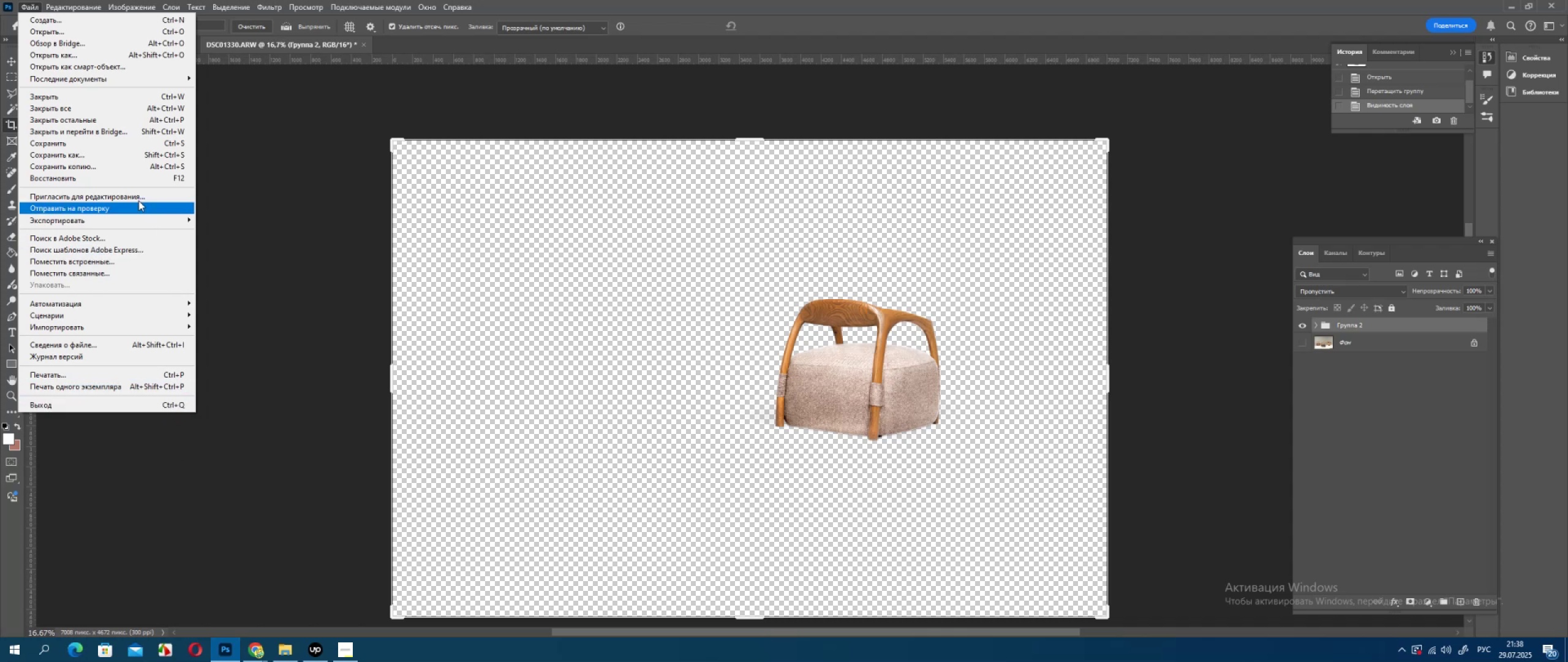 
wait(10.53)
 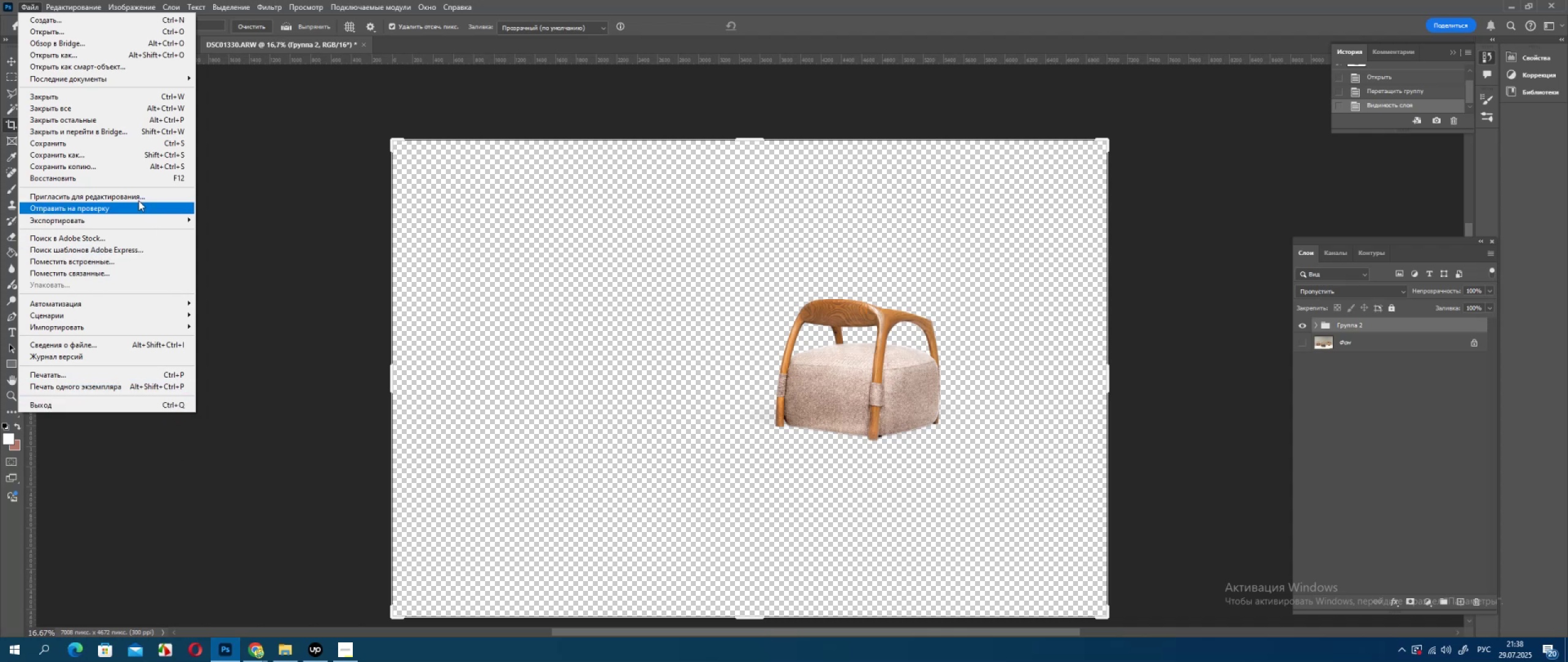 
mouse_move([421, 9])
 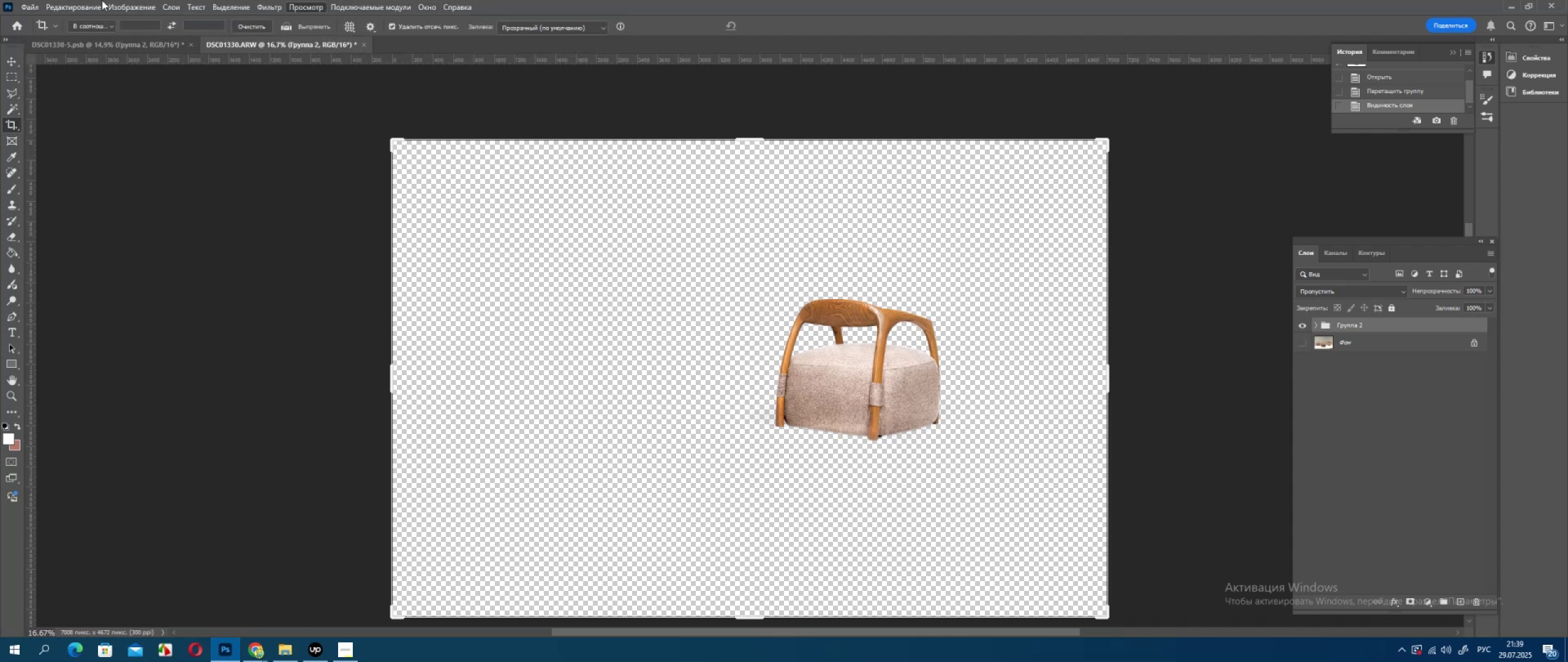 
mouse_move([77, 13])
 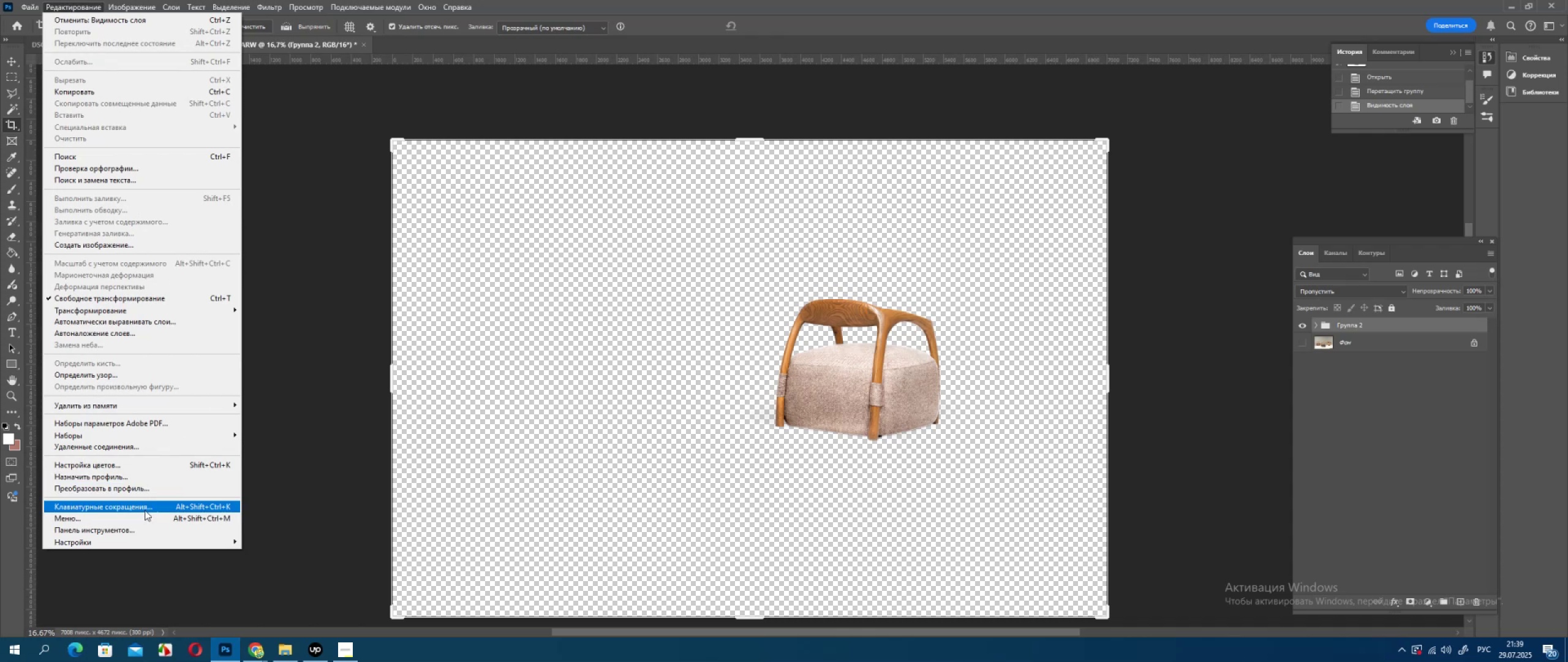 
left_click([135, 541])
 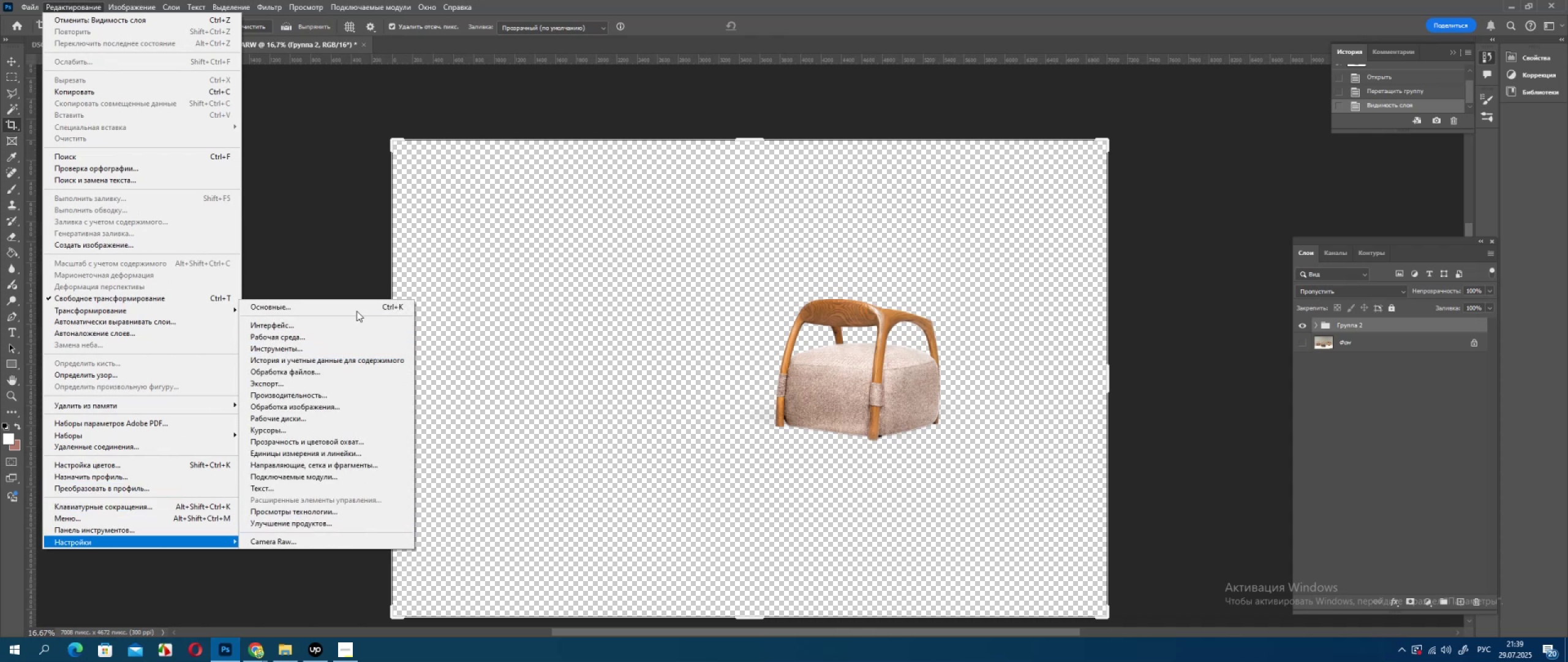 
left_click([353, 302])
 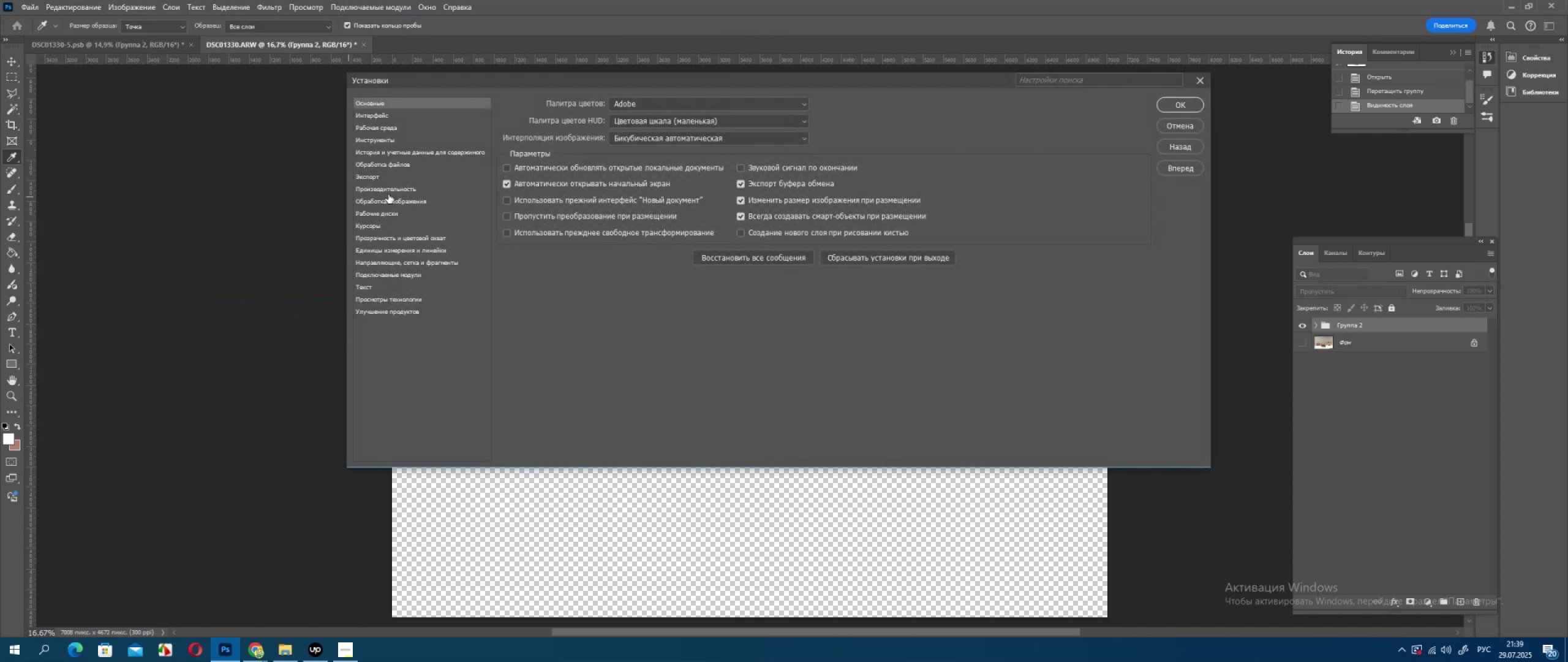 
left_click([388, 215])
 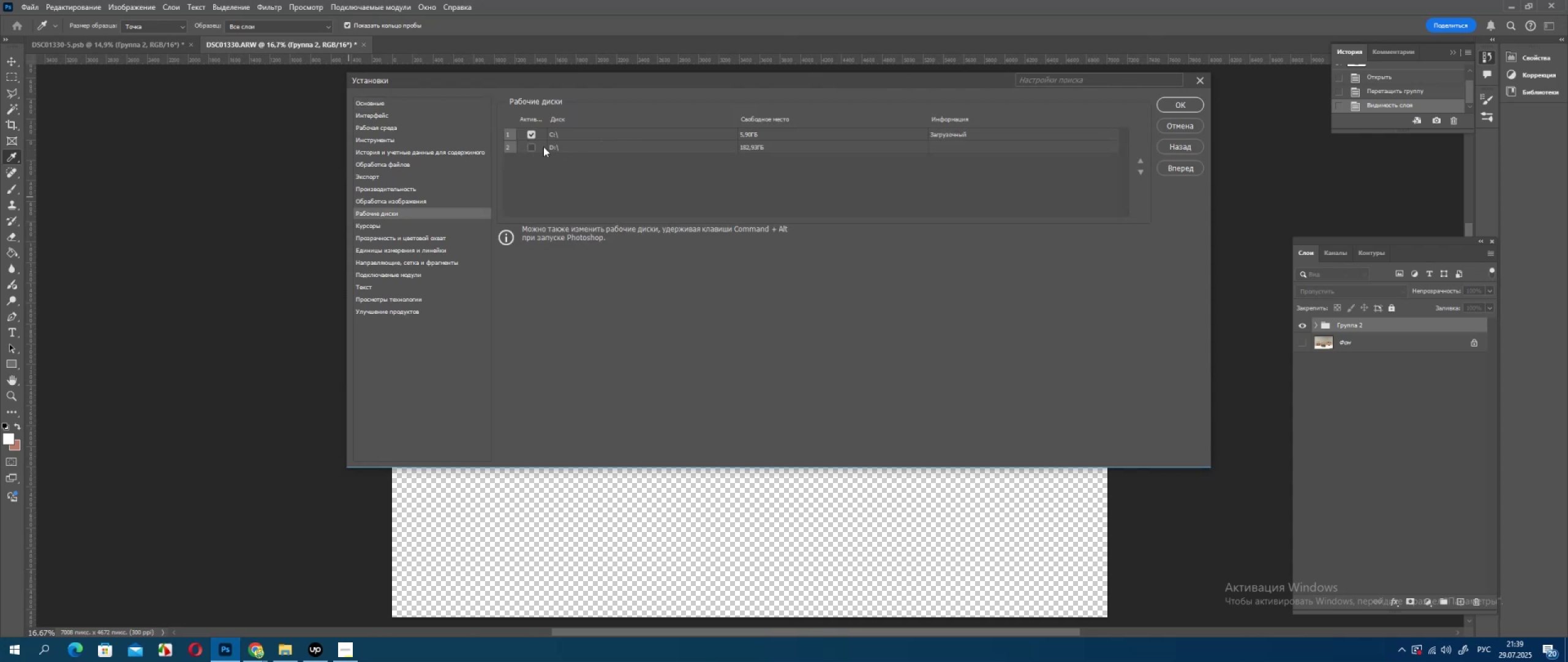 
left_click([526, 146])
 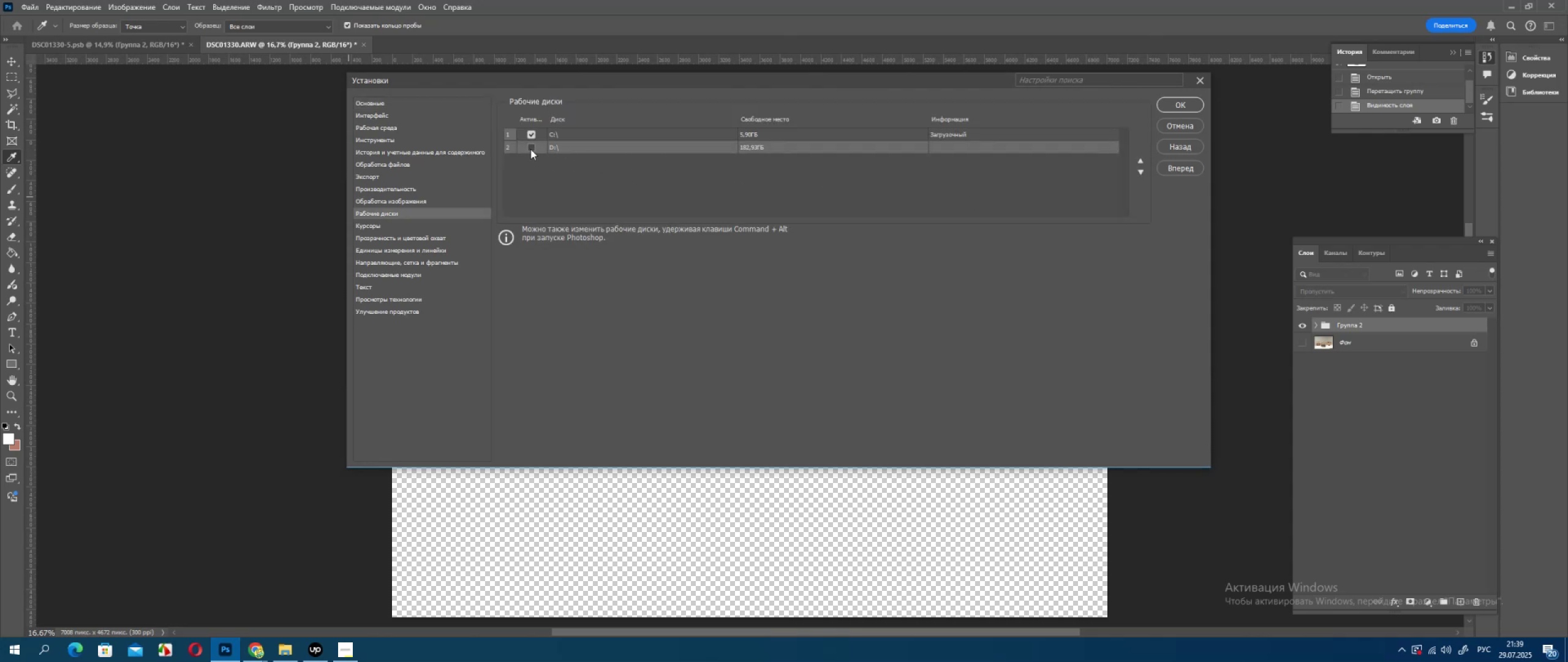 
left_click([531, 149])
 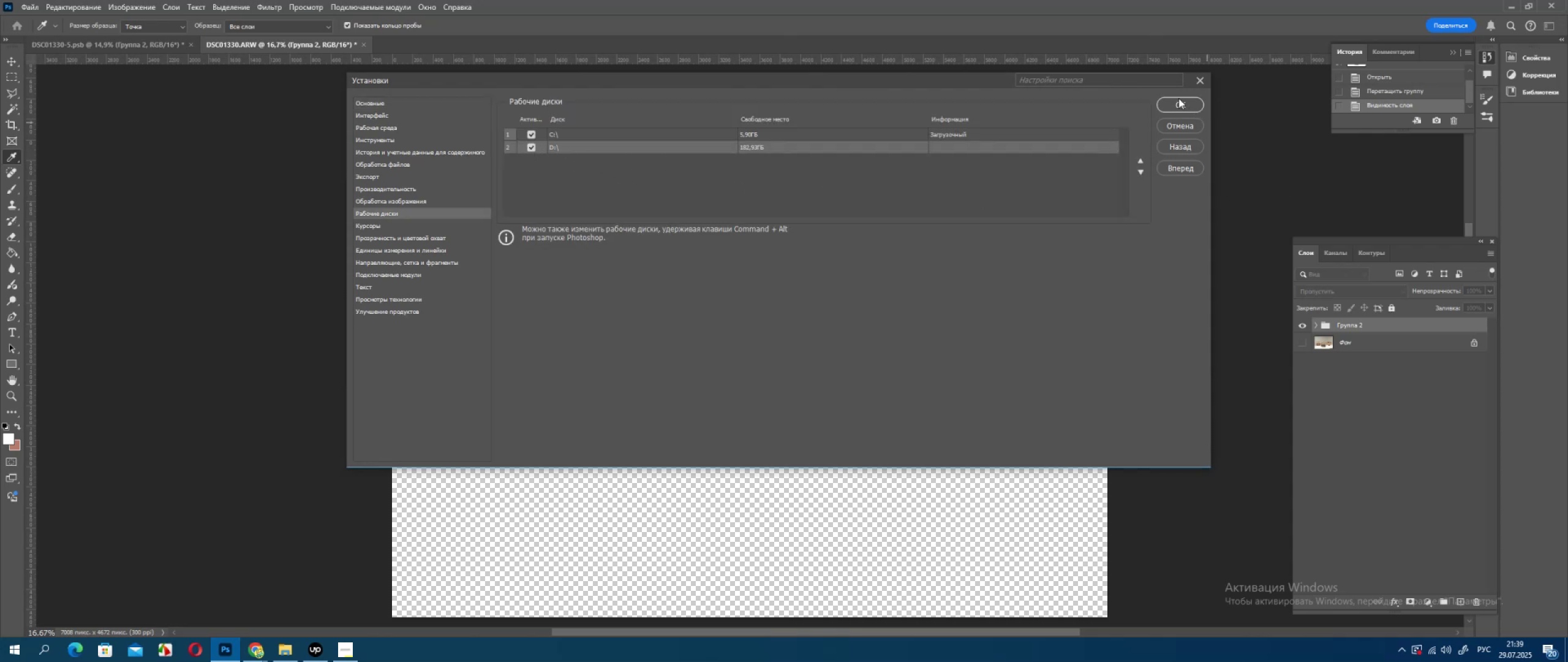 
left_click_drag(start_coordinate=[1175, 101], to_coordinate=[1170, 104])
 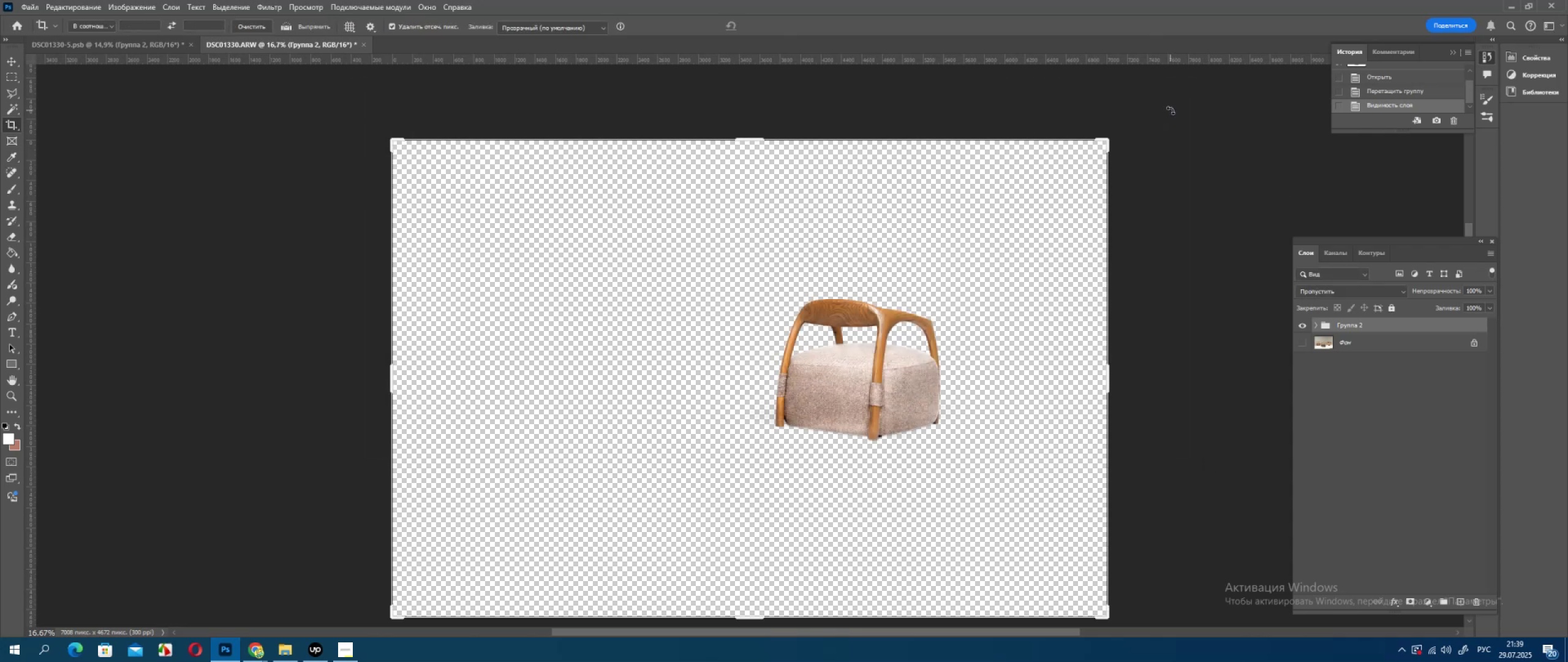 
scroll: coordinate [1170, 110], scroll_direction: up, amount: 2.0
 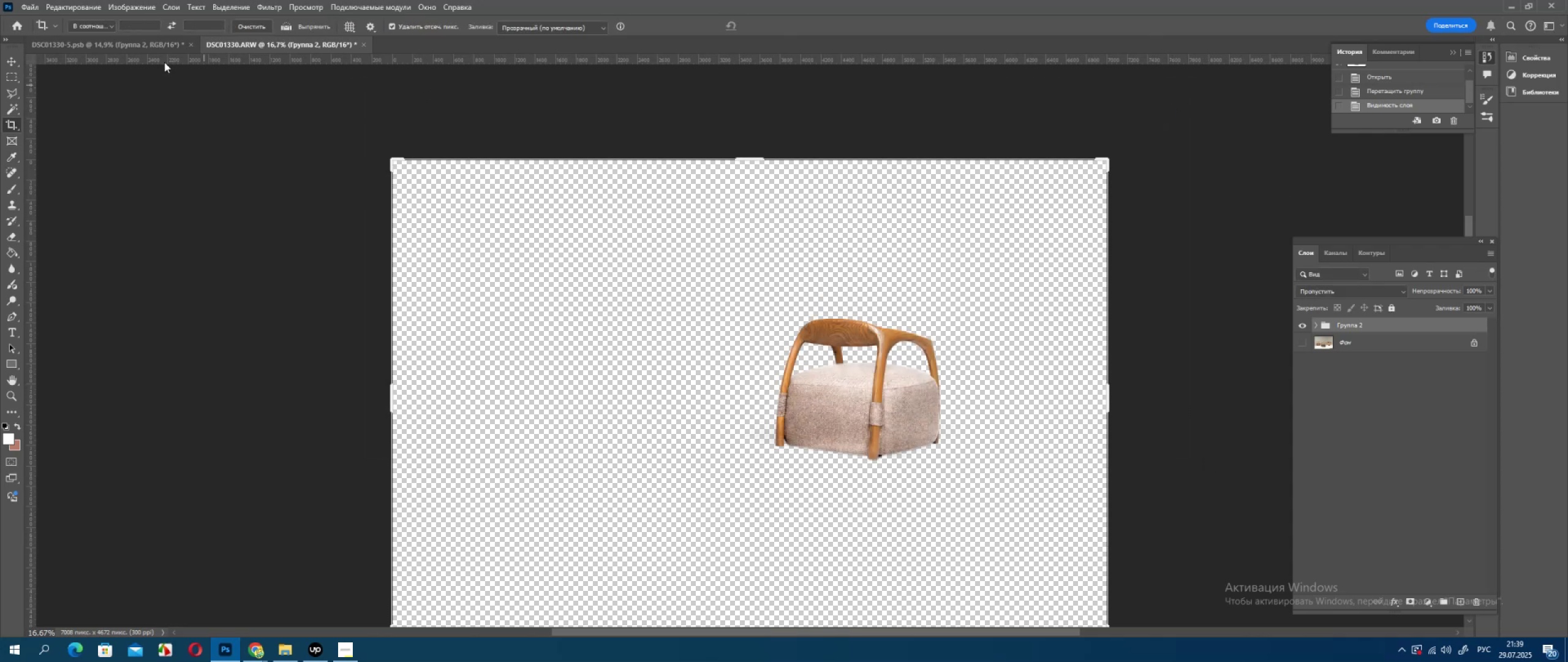 
left_click([134, 45])
 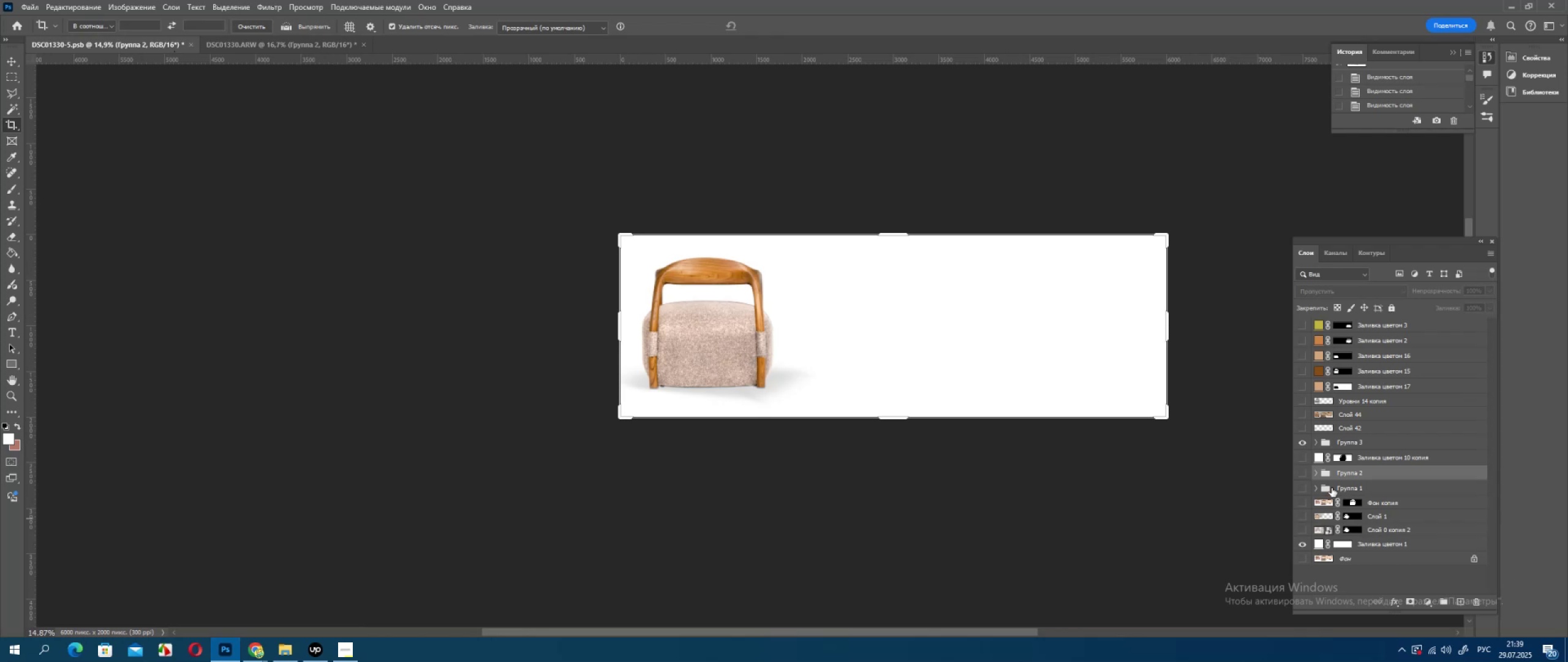 
left_click_drag(start_coordinate=[1303, 474], to_coordinate=[1306, 487])
 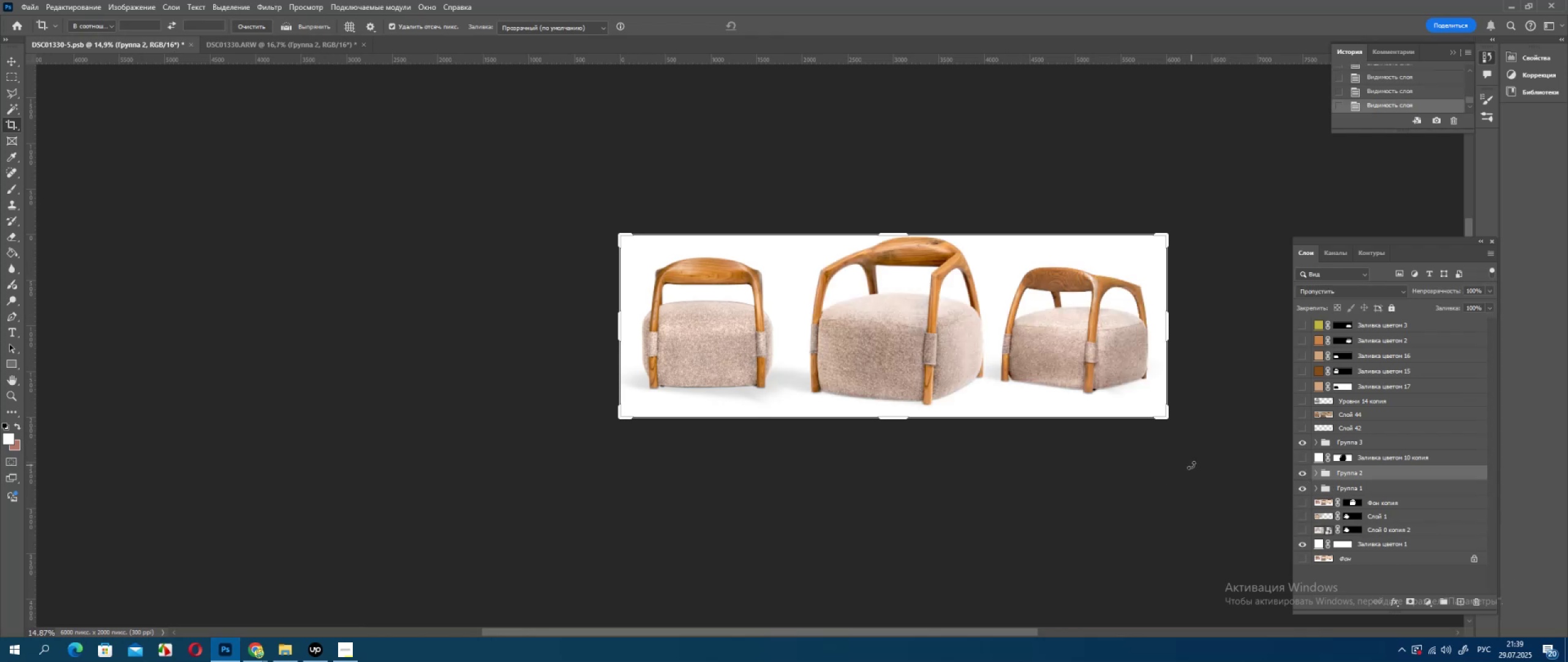 
hold_key(key=AltLeft, duration=0.48)
scroll: coordinate [1017, 392], scroll_direction: up, amount: 3.0
 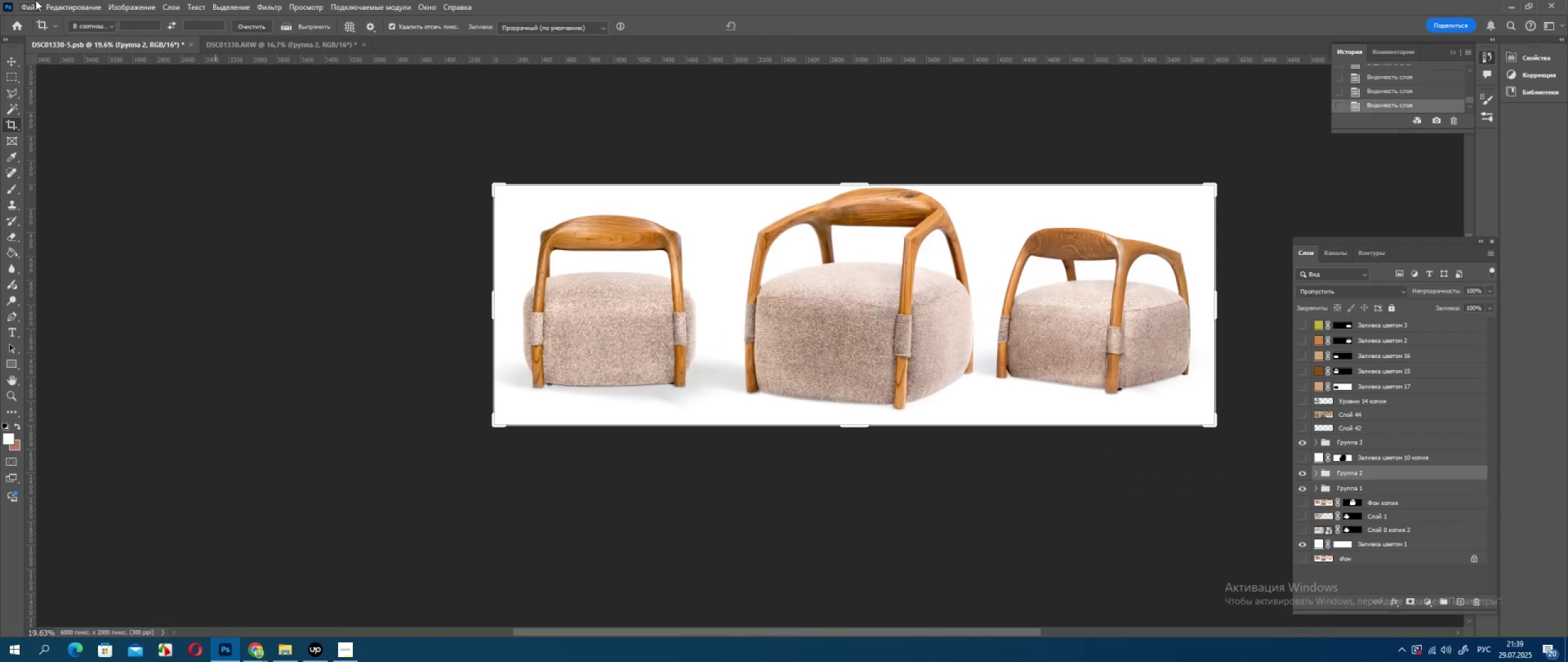 
left_click([34, 4])
 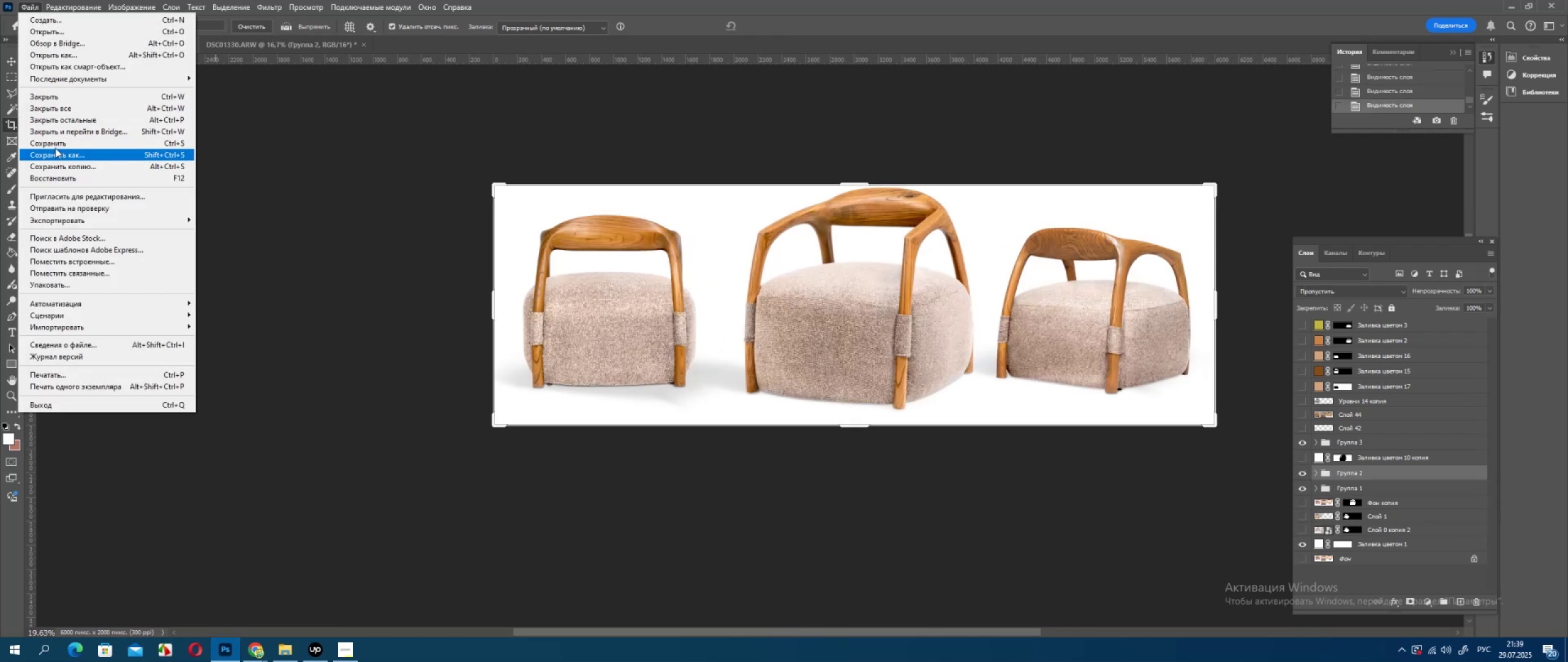 
left_click([55, 146])
 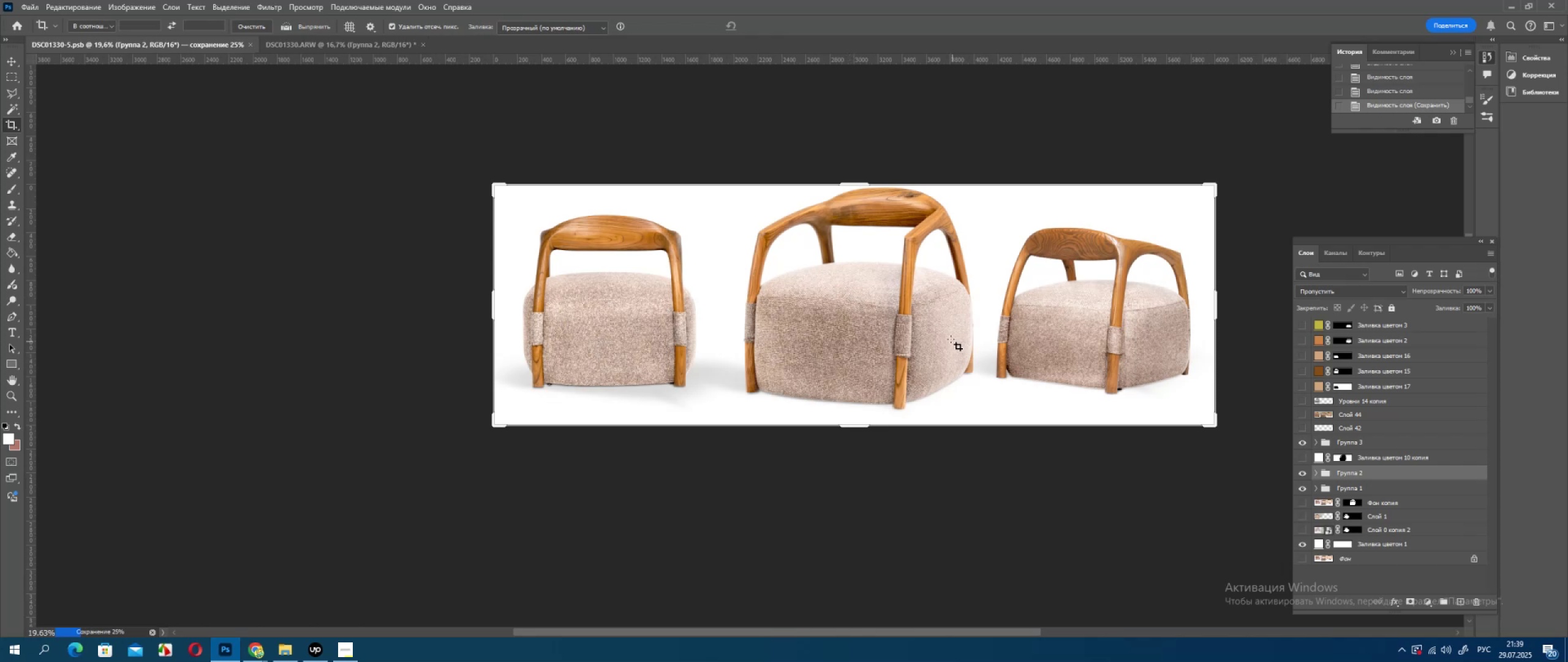 
wait(7.88)
 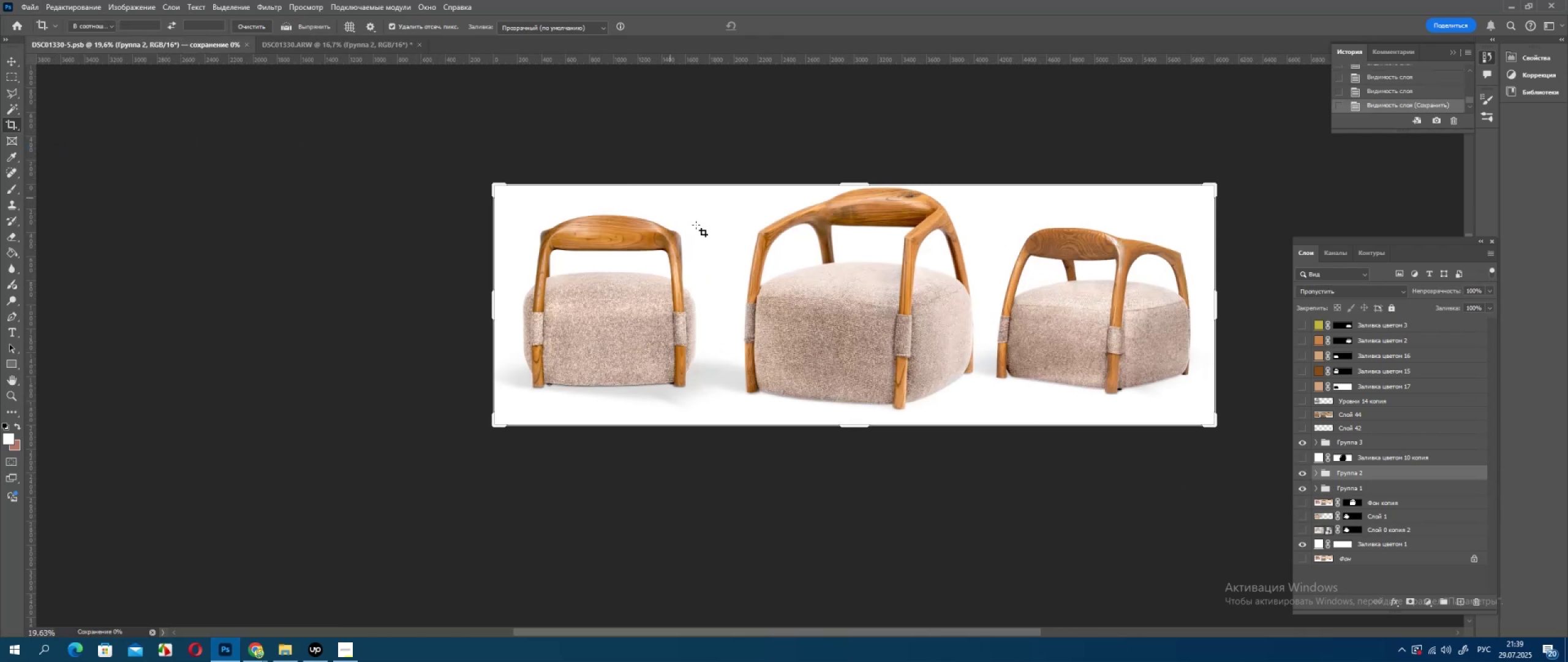 
left_click([13, 93])
 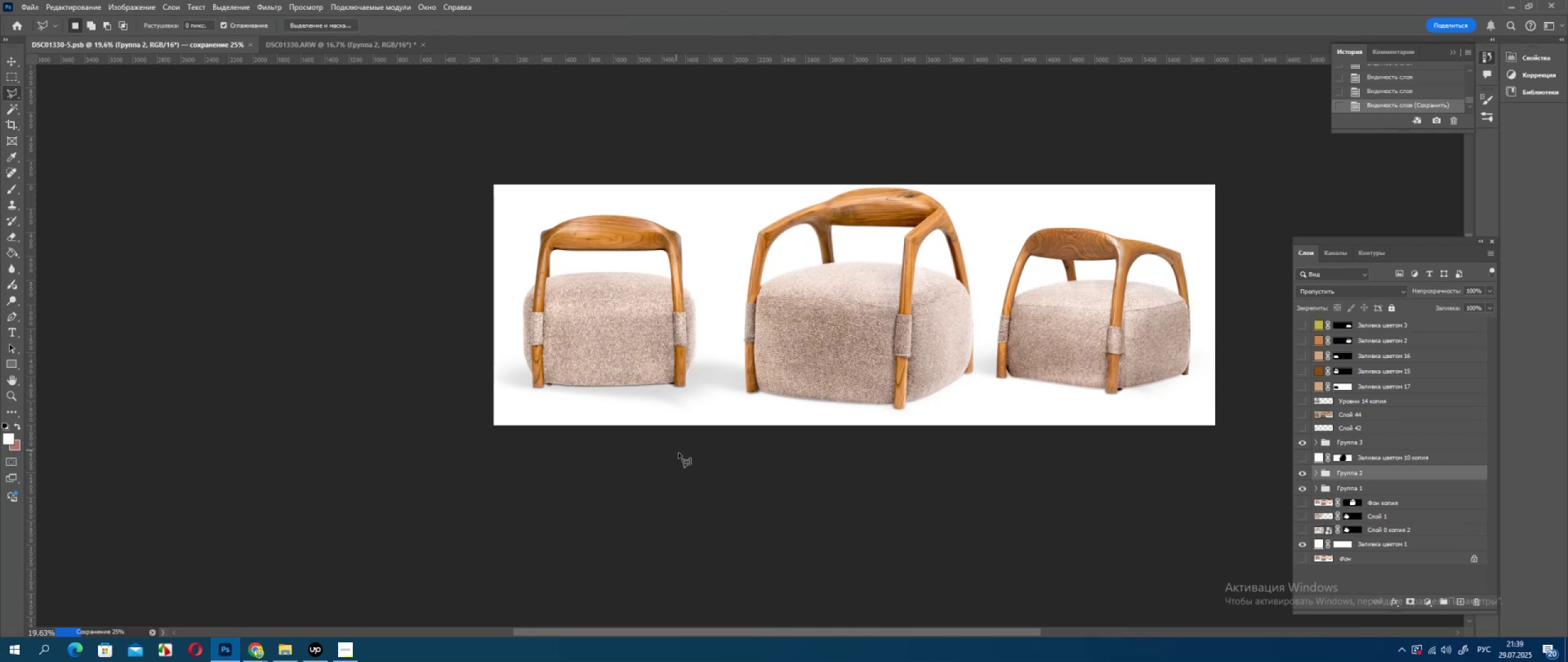 
hold_key(key=AltLeft, duration=0.78)
scroll: coordinate [580, 359], scroll_direction: up, amount: 12.0
 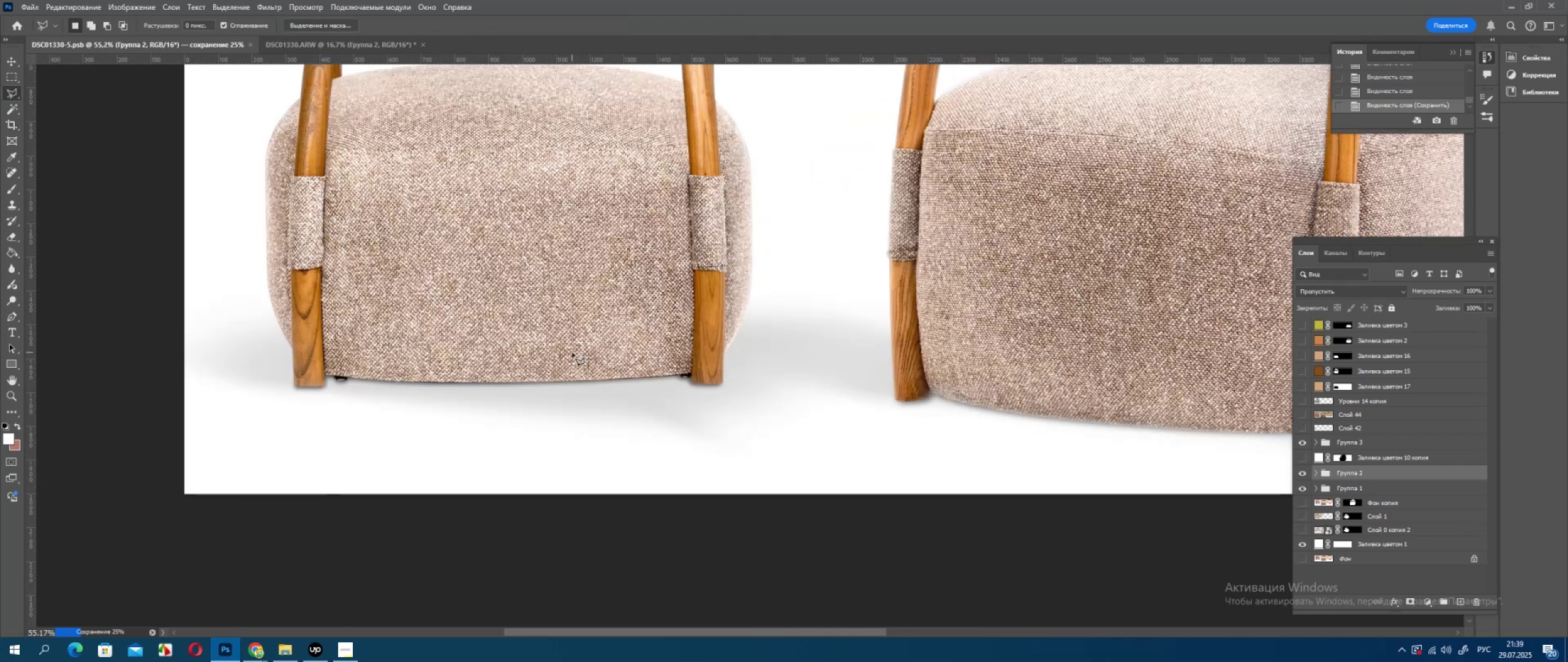 
hold_key(key=AltLeft, duration=0.5)
scroll: coordinate [572, 352], scroll_direction: up, amount: 5.0
 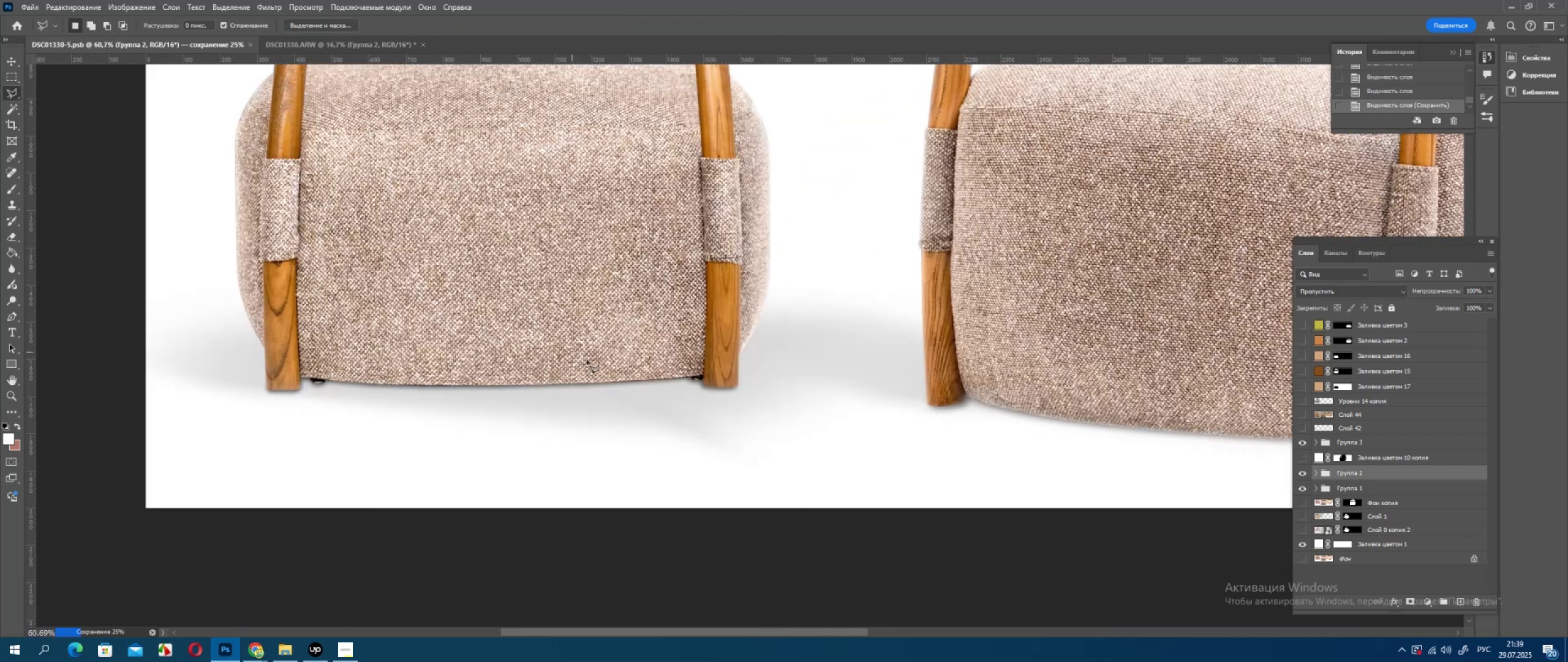 
hold_key(key=AltLeft, duration=0.58)
scroll: coordinate [589, 369], scroll_direction: up, amount: 3.0
 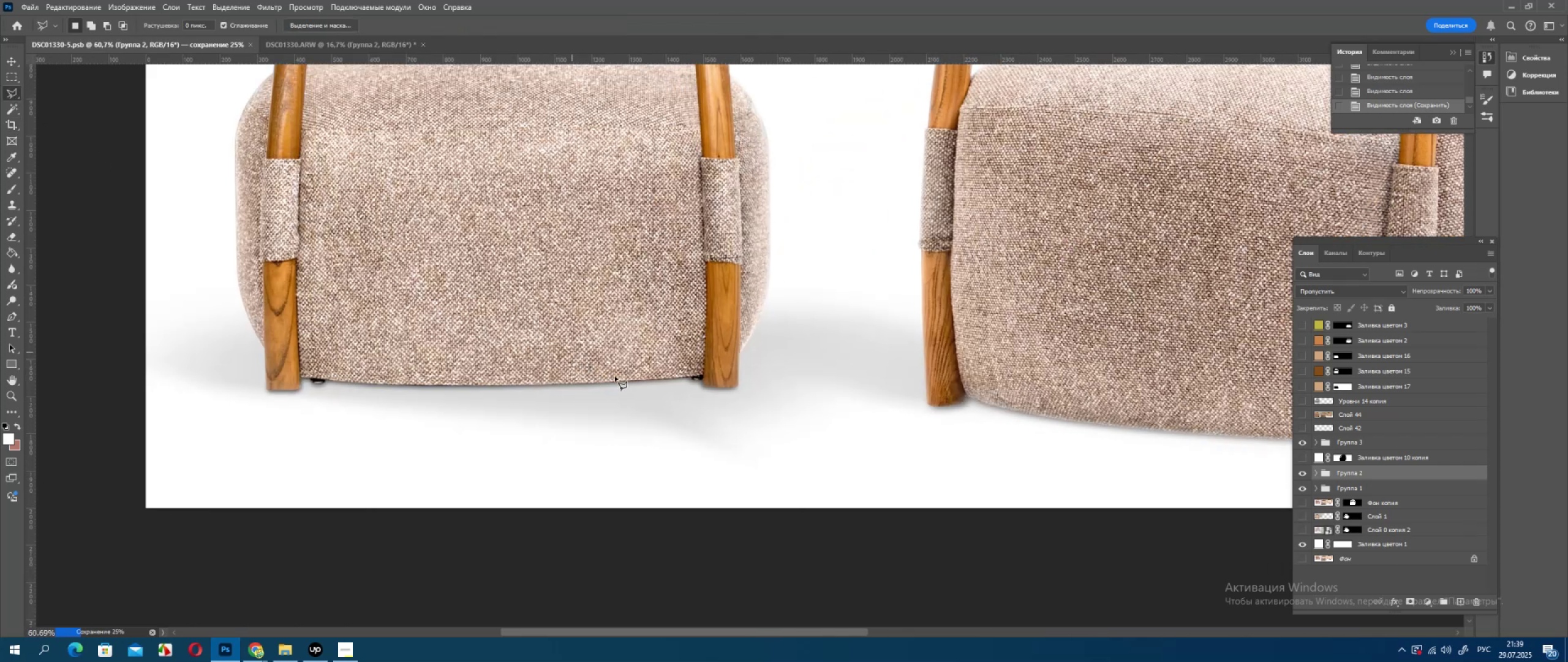 
hold_key(key=Space, duration=0.6)
 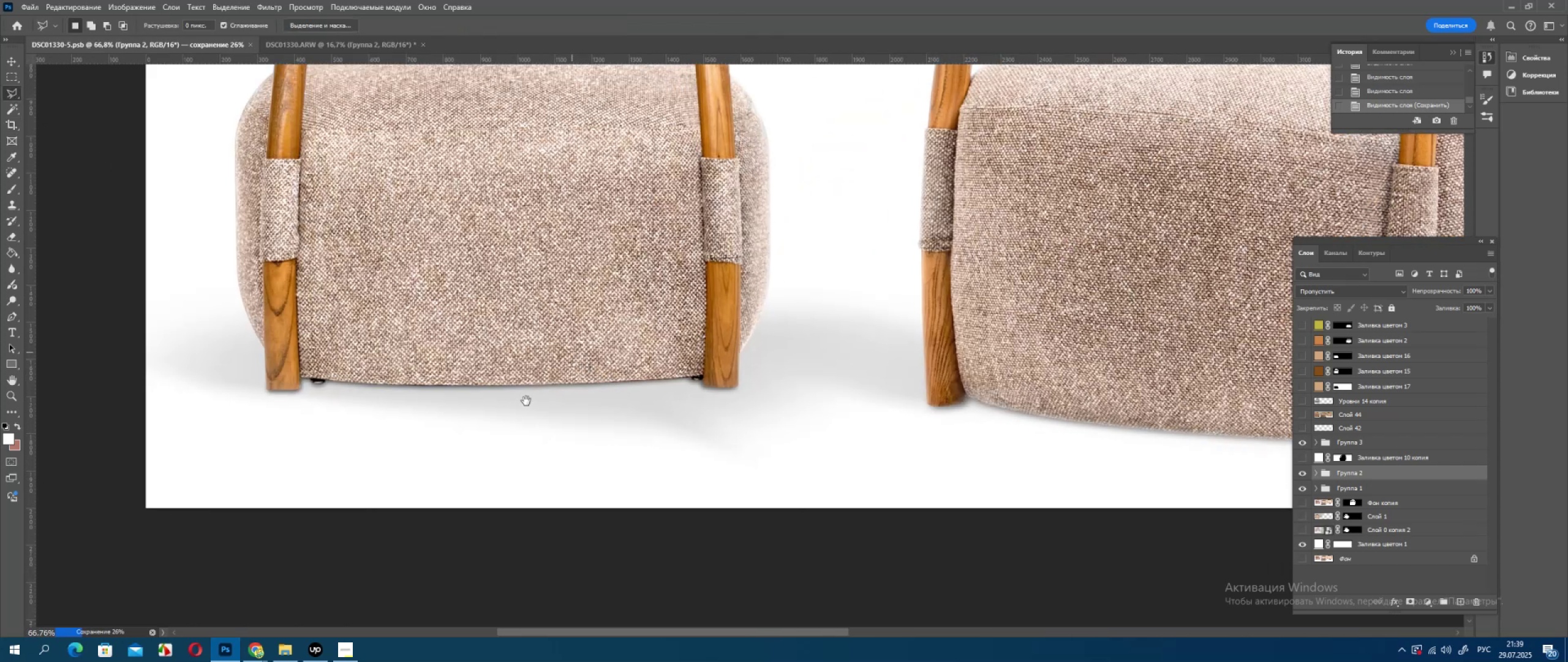 
left_click_drag(start_coordinate=[601, 398], to_coordinate=[633, 384])
 